 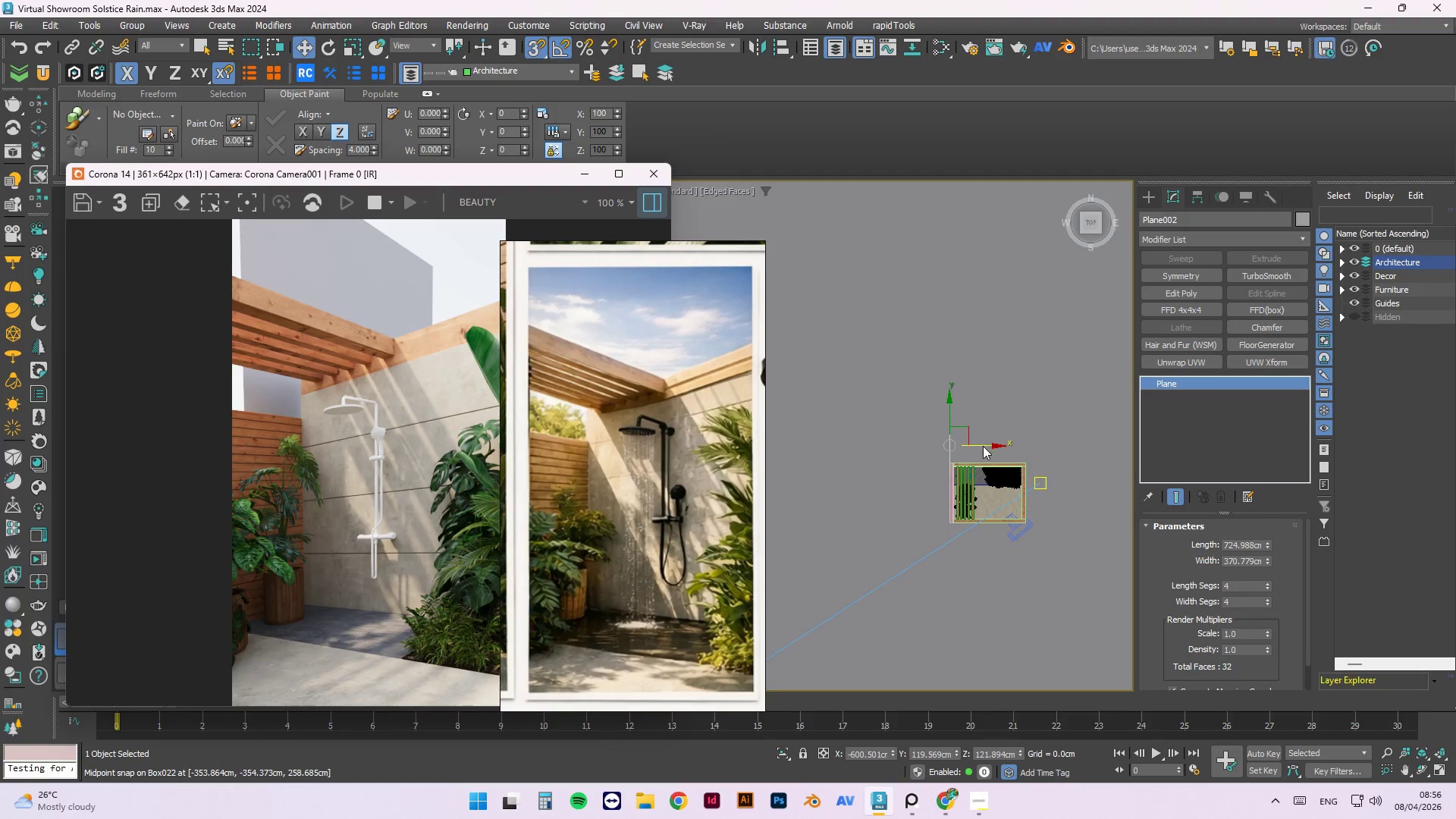 
left_click([987, 444])
 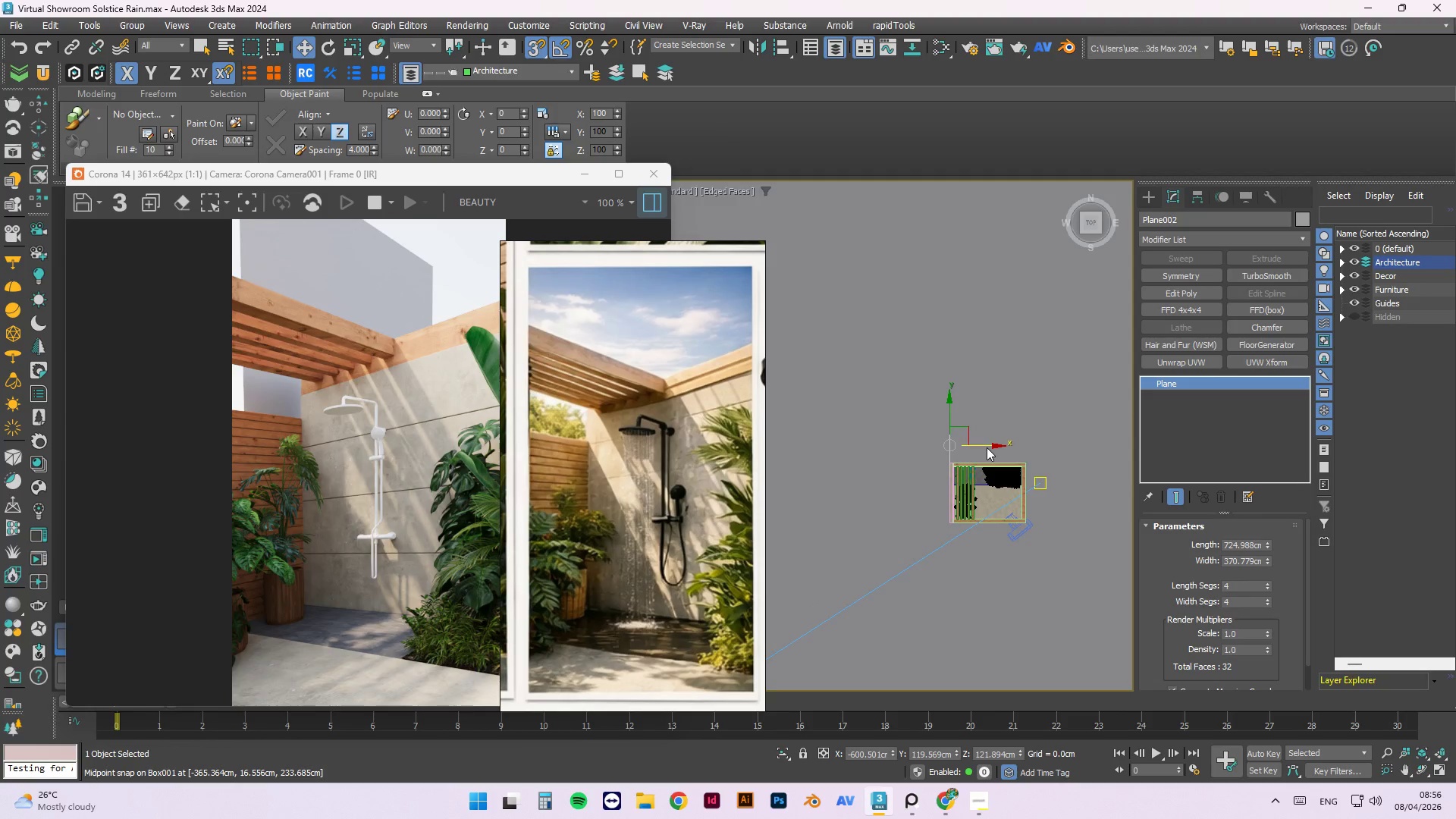 
left_click_drag(start_coordinate=[987, 447], to_coordinate=[966, 447])
 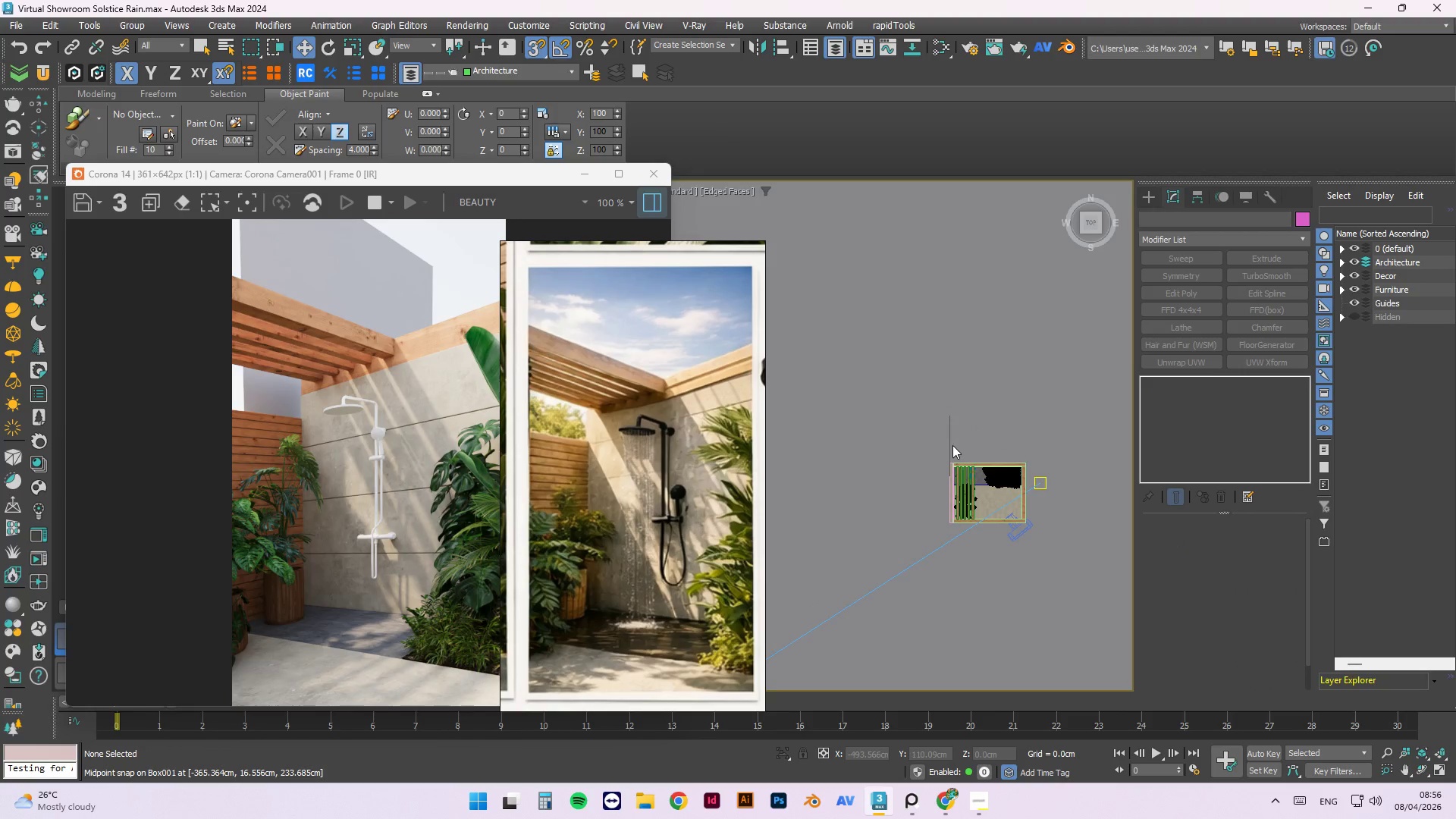 
left_click([949, 444])
 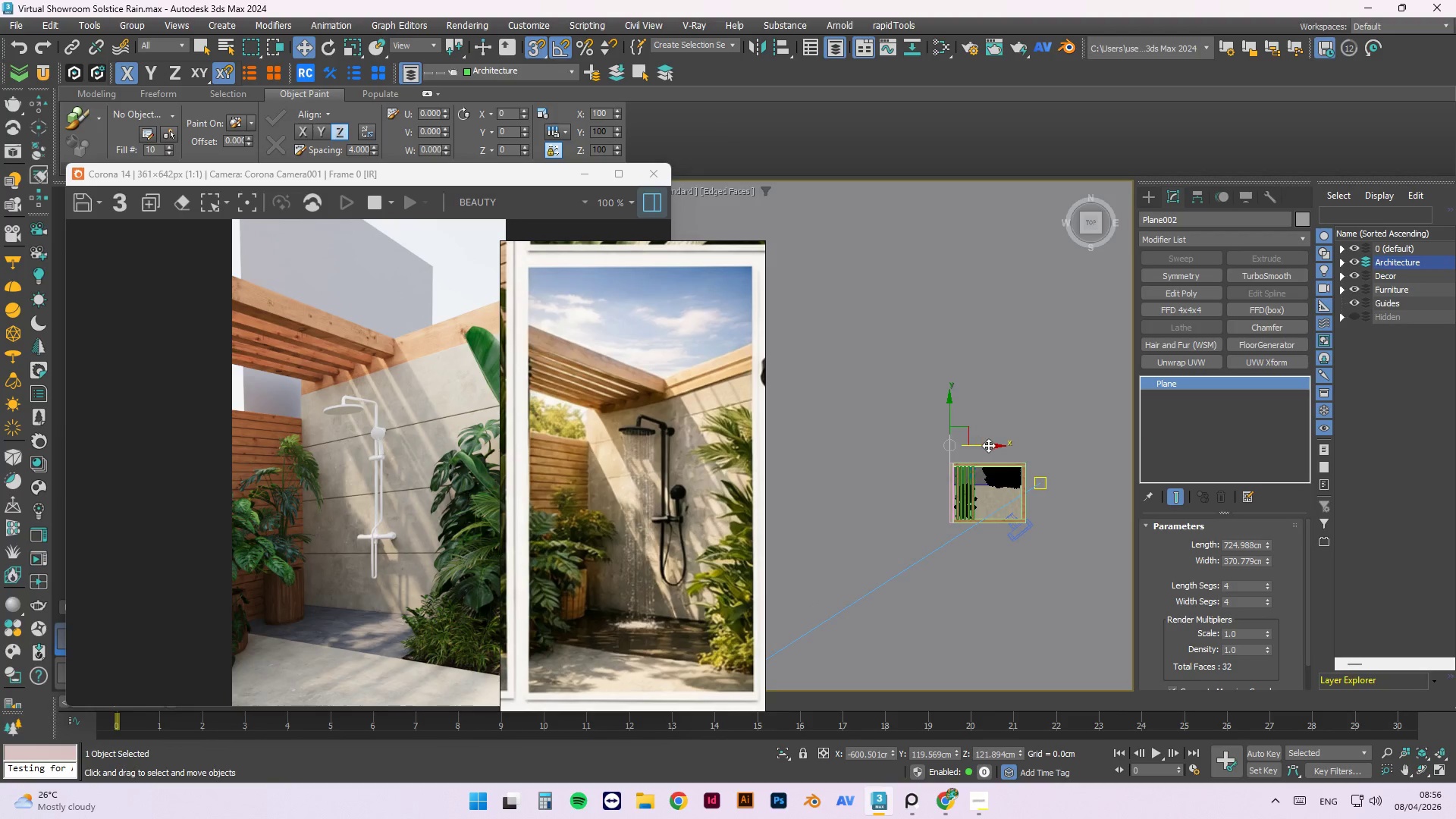 
left_click_drag(start_coordinate=[989, 445], to_coordinate=[897, 460])
 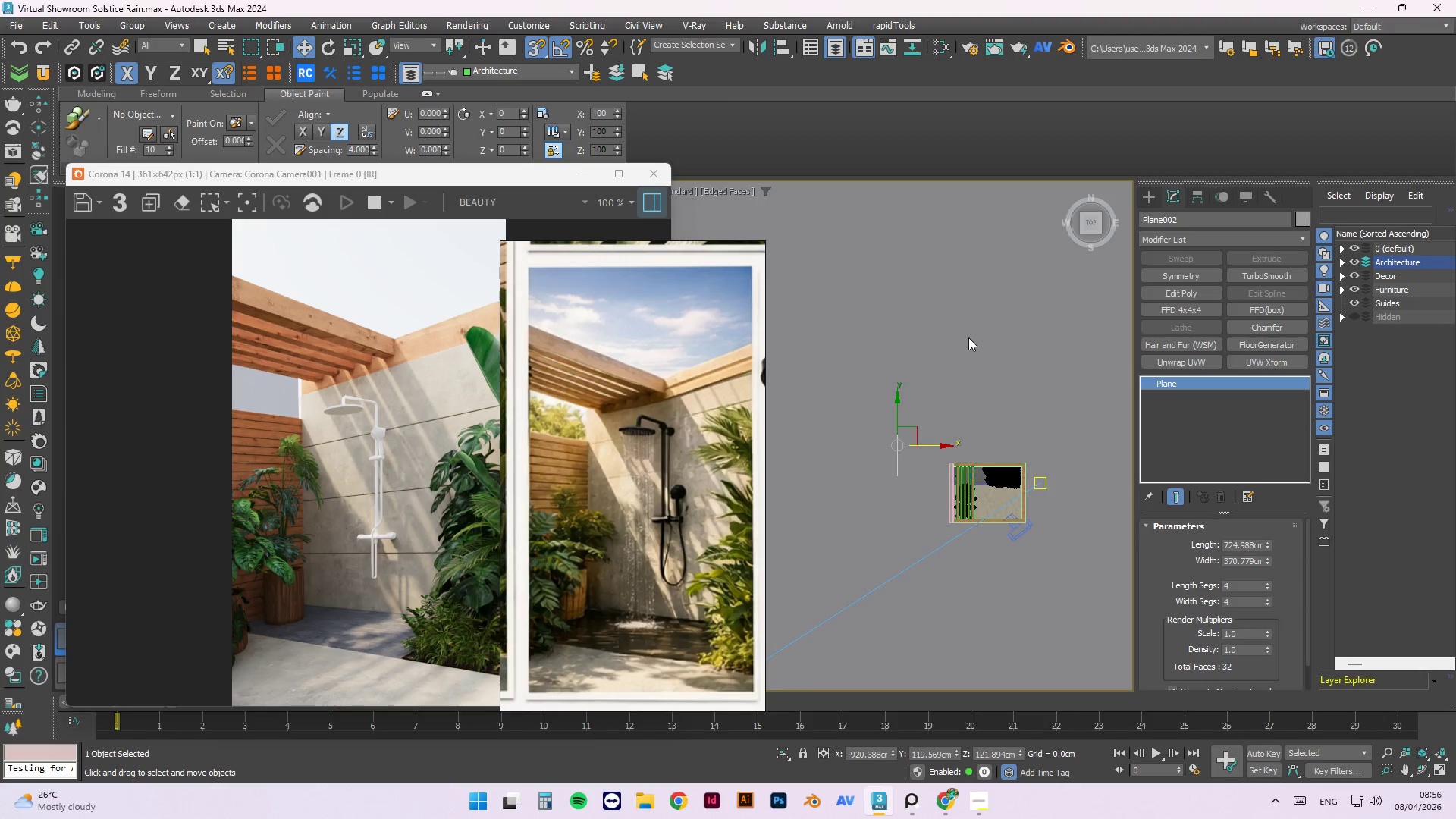 
wait(15.75)
 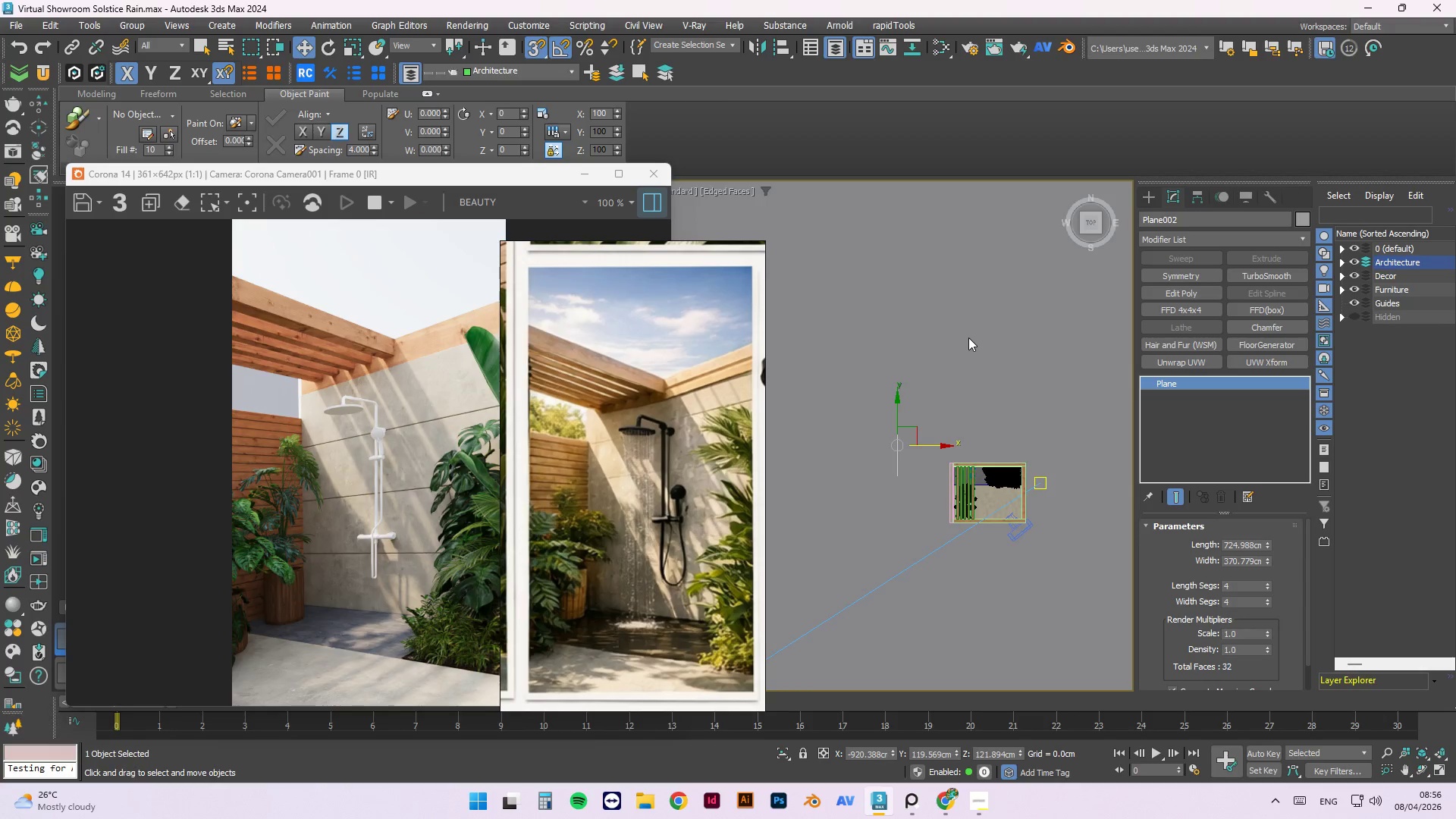 
left_click([1020, 314])
 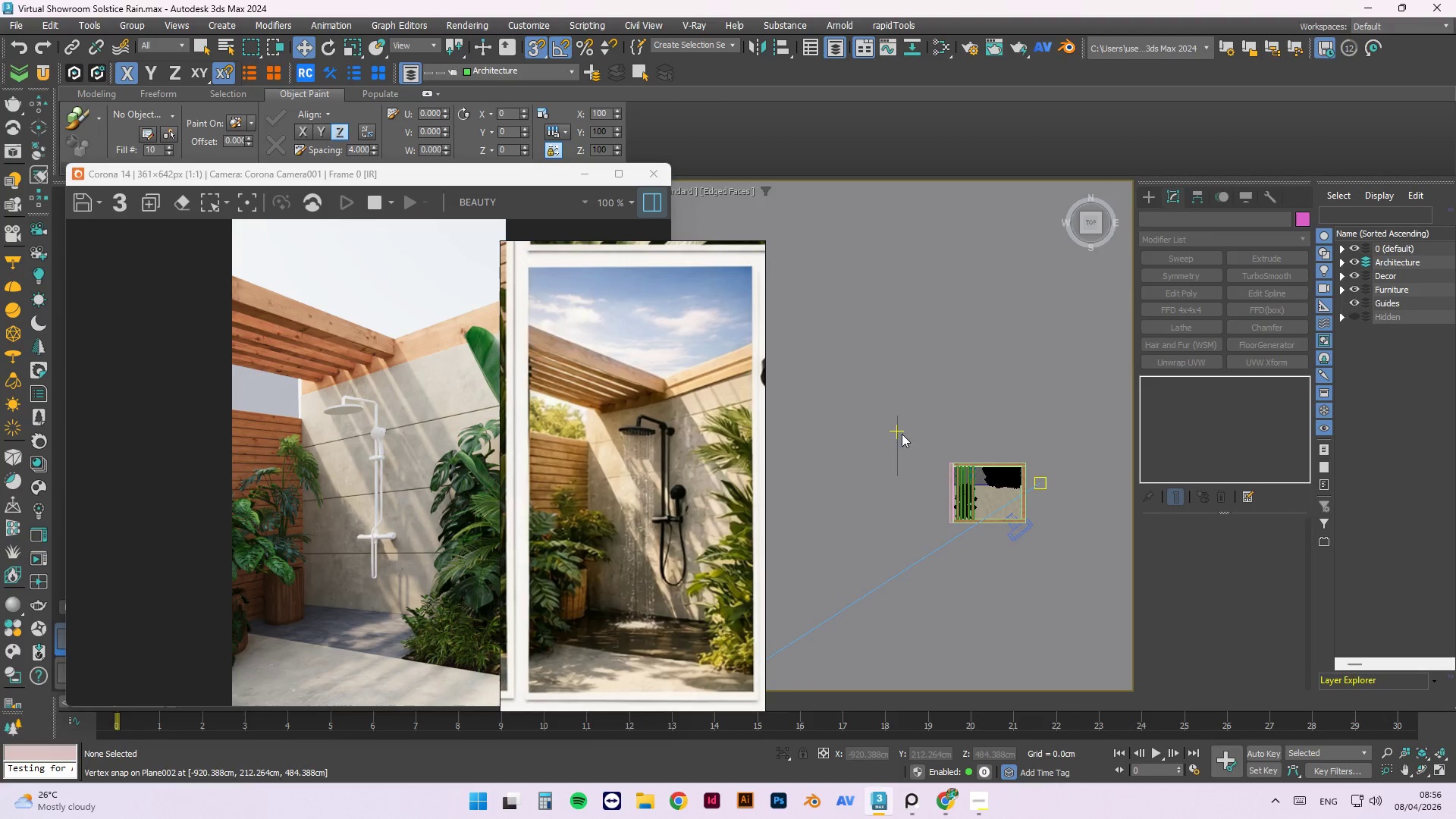 
double_click([900, 435])
 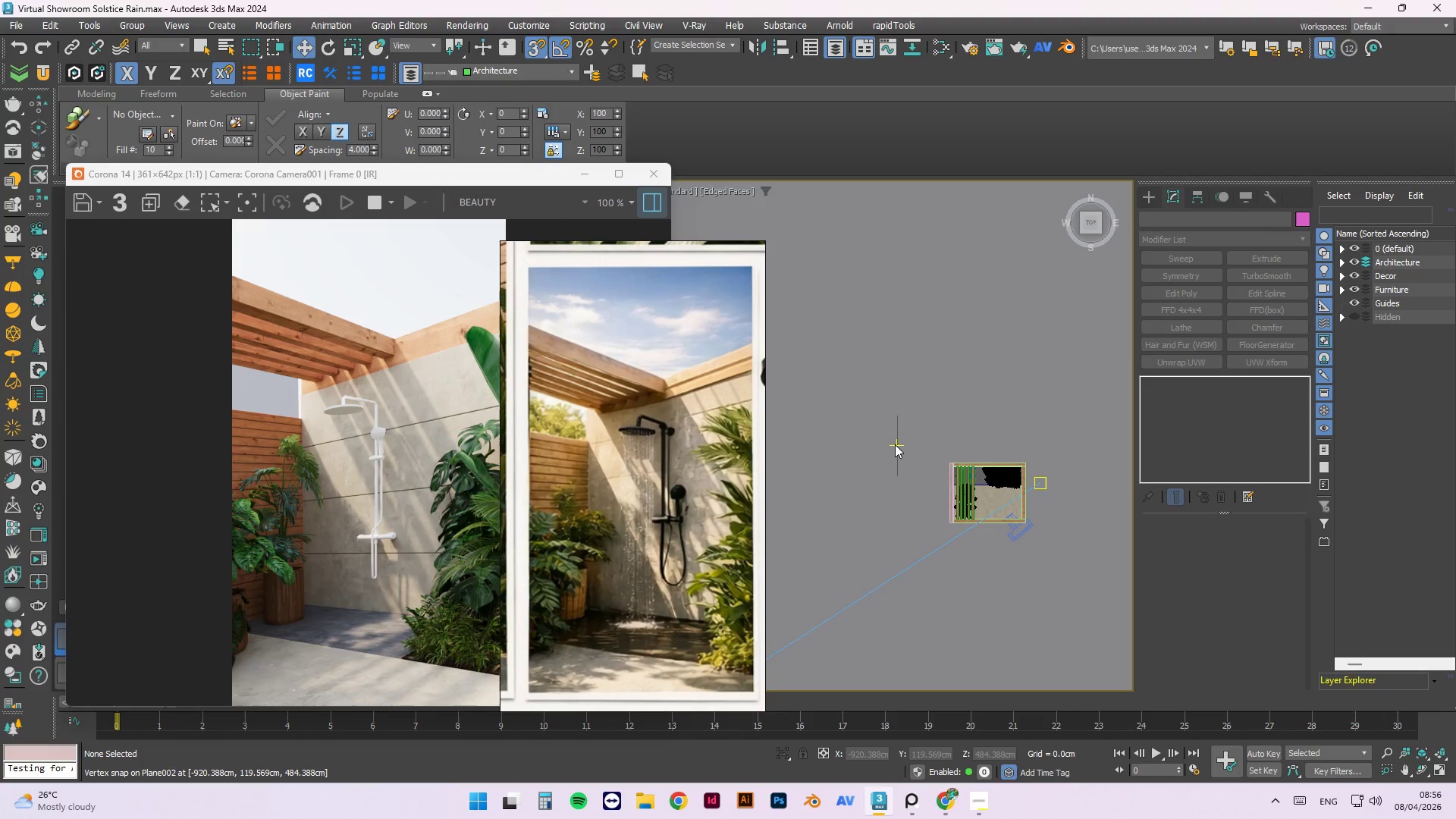 
key(Escape)
 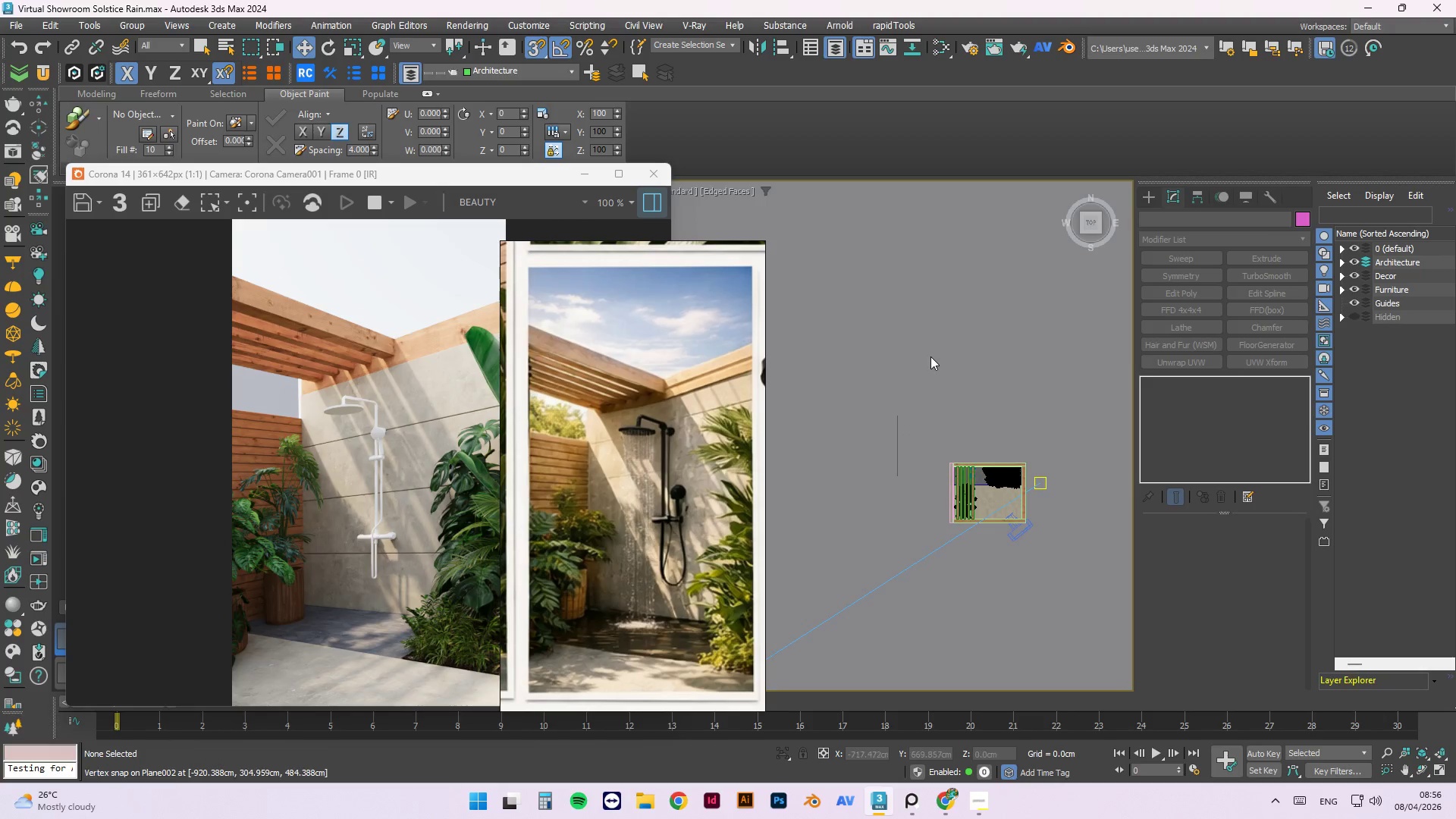 
right_click([930, 356])
 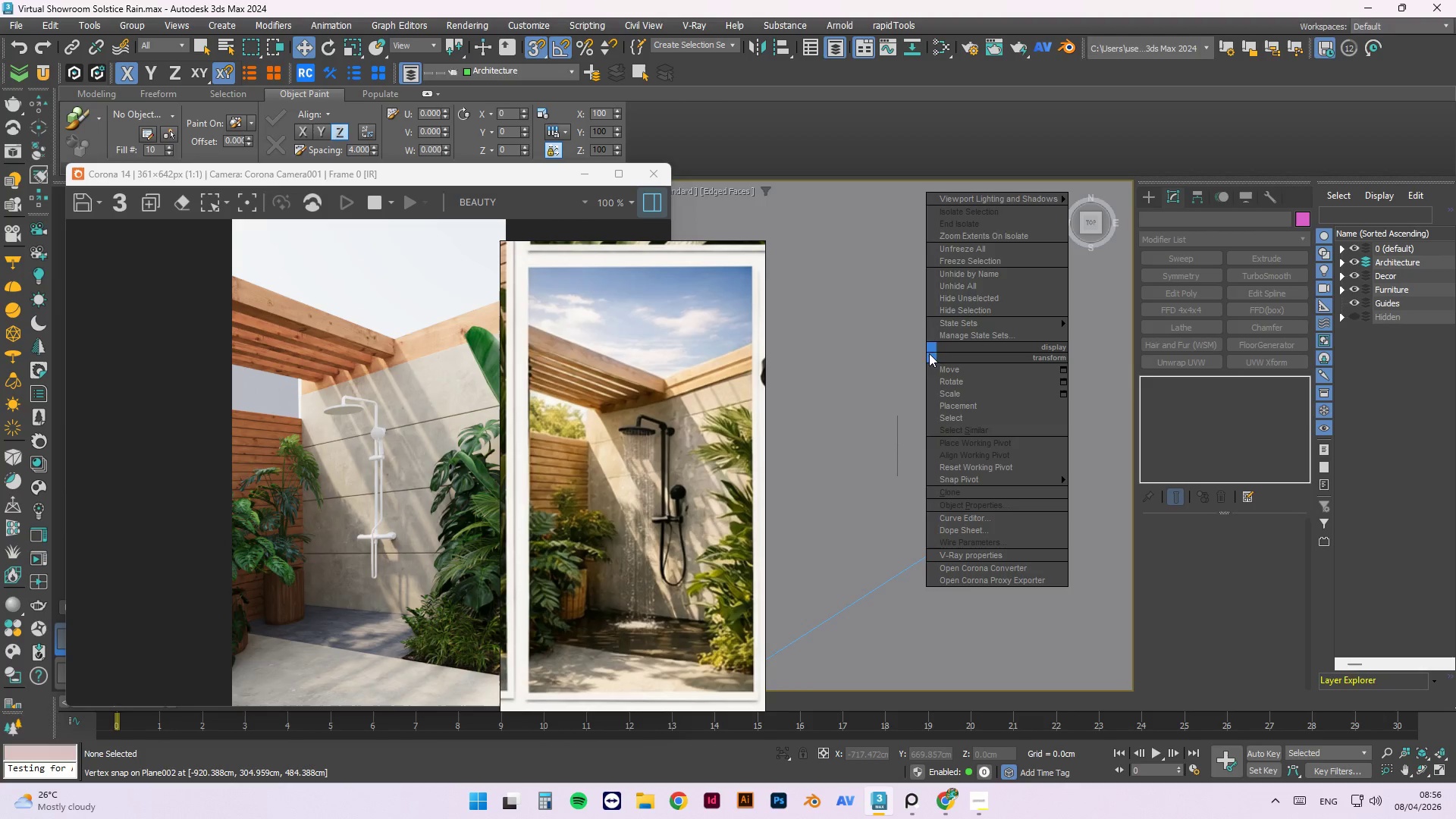 
left_click([908, 353])
 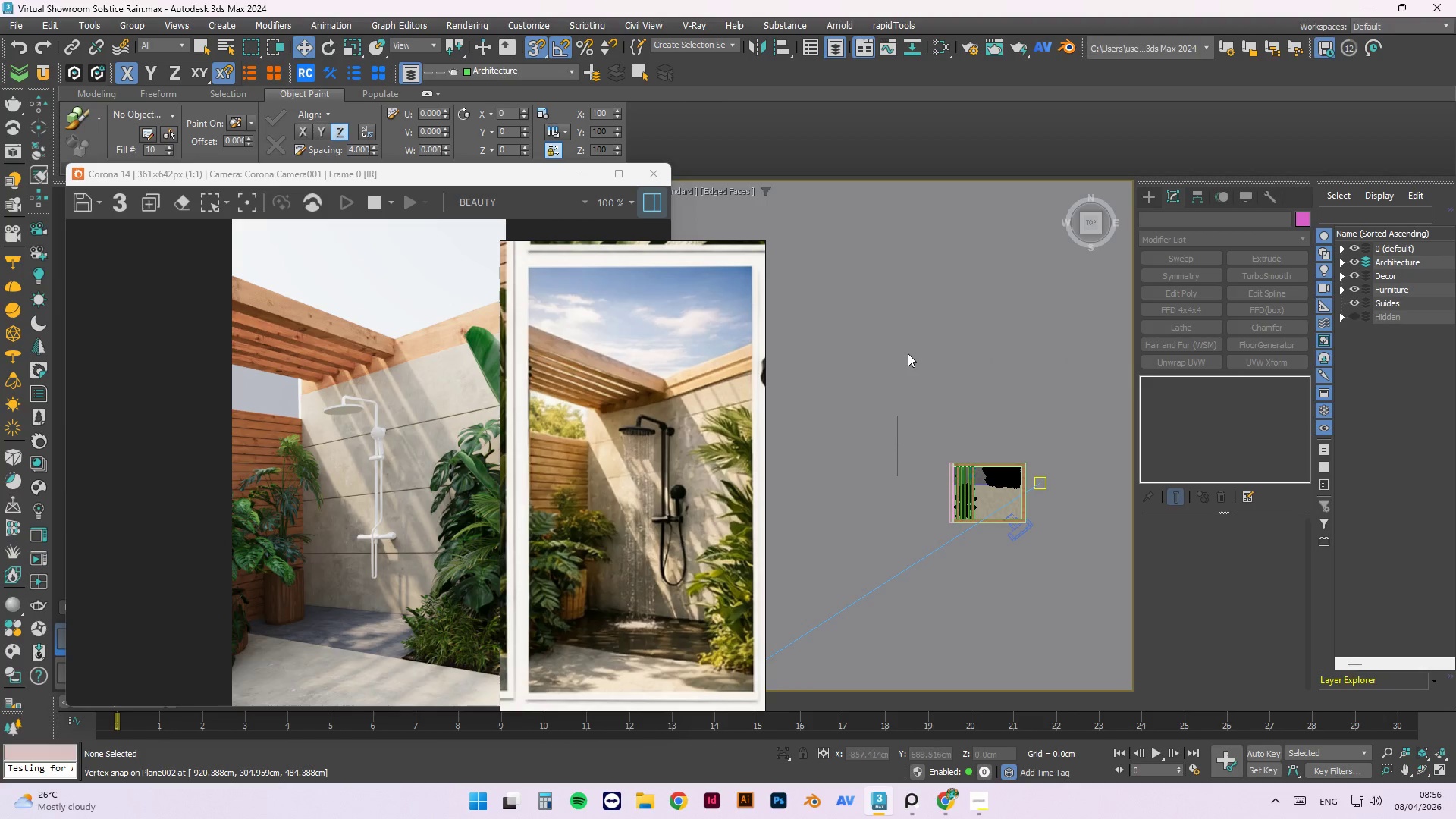 
key(Escape)
 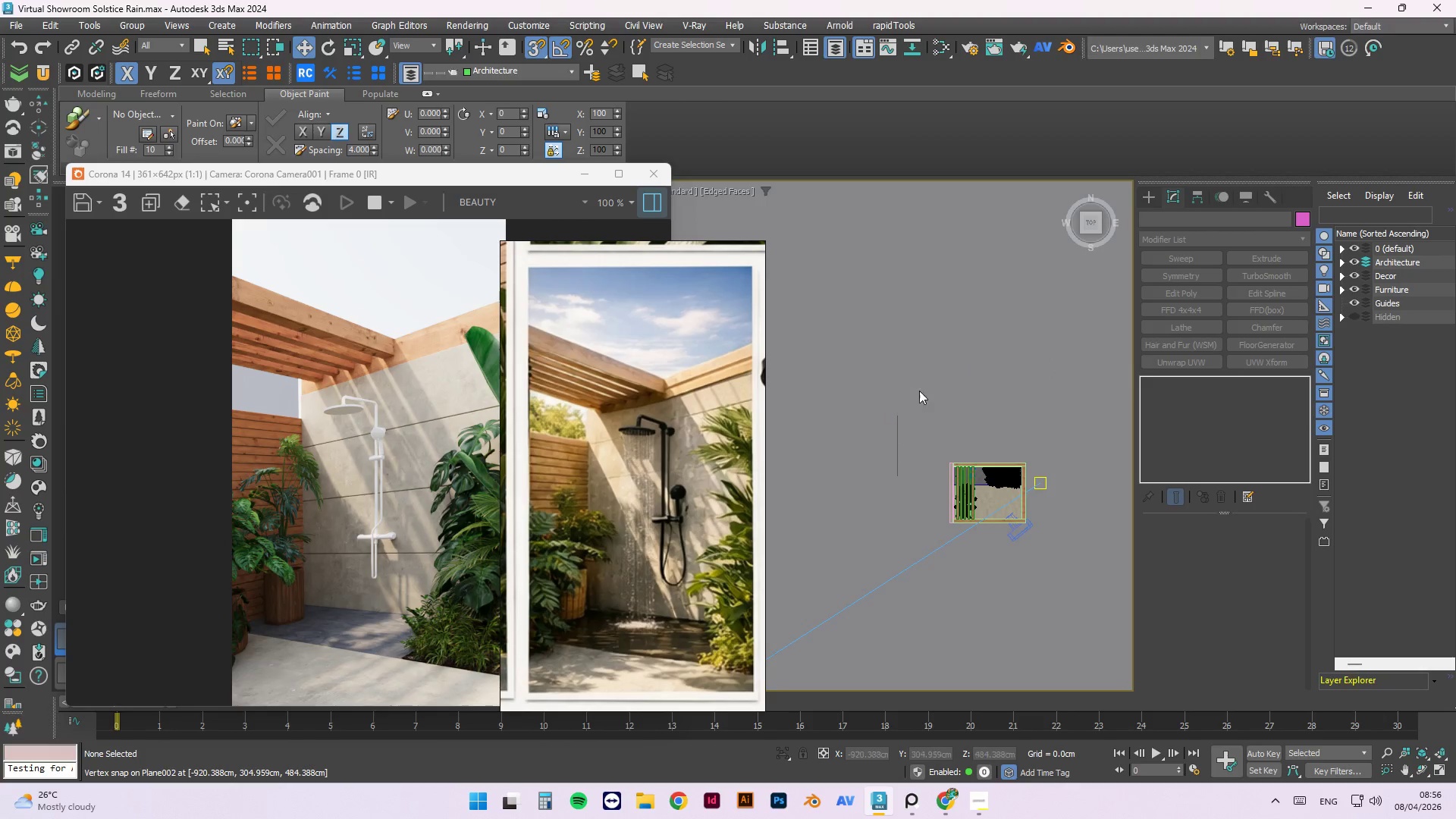 
left_click_drag(start_coordinate=[937, 362], to_coordinate=[875, 444])
 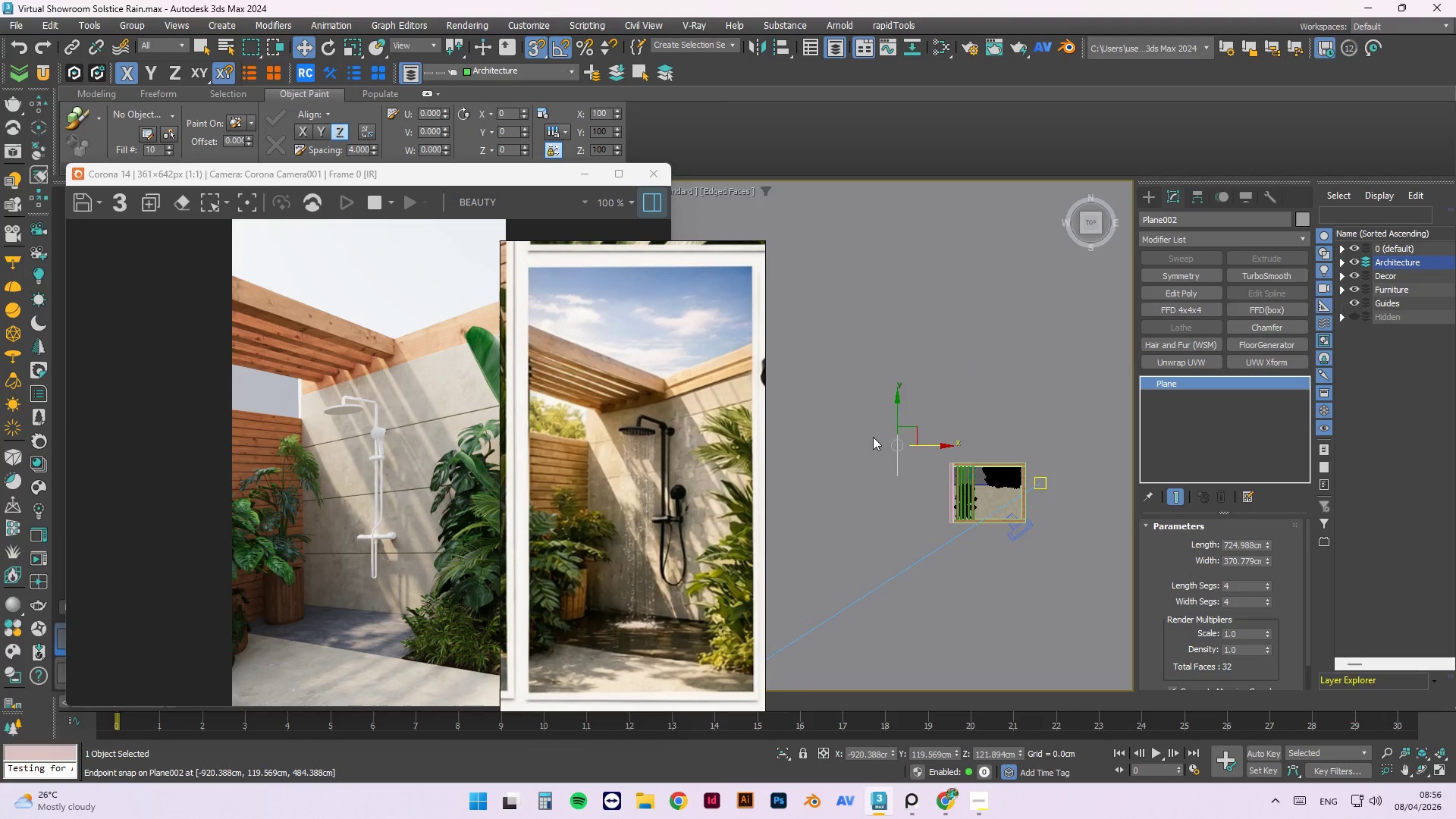 
key(Delete)
 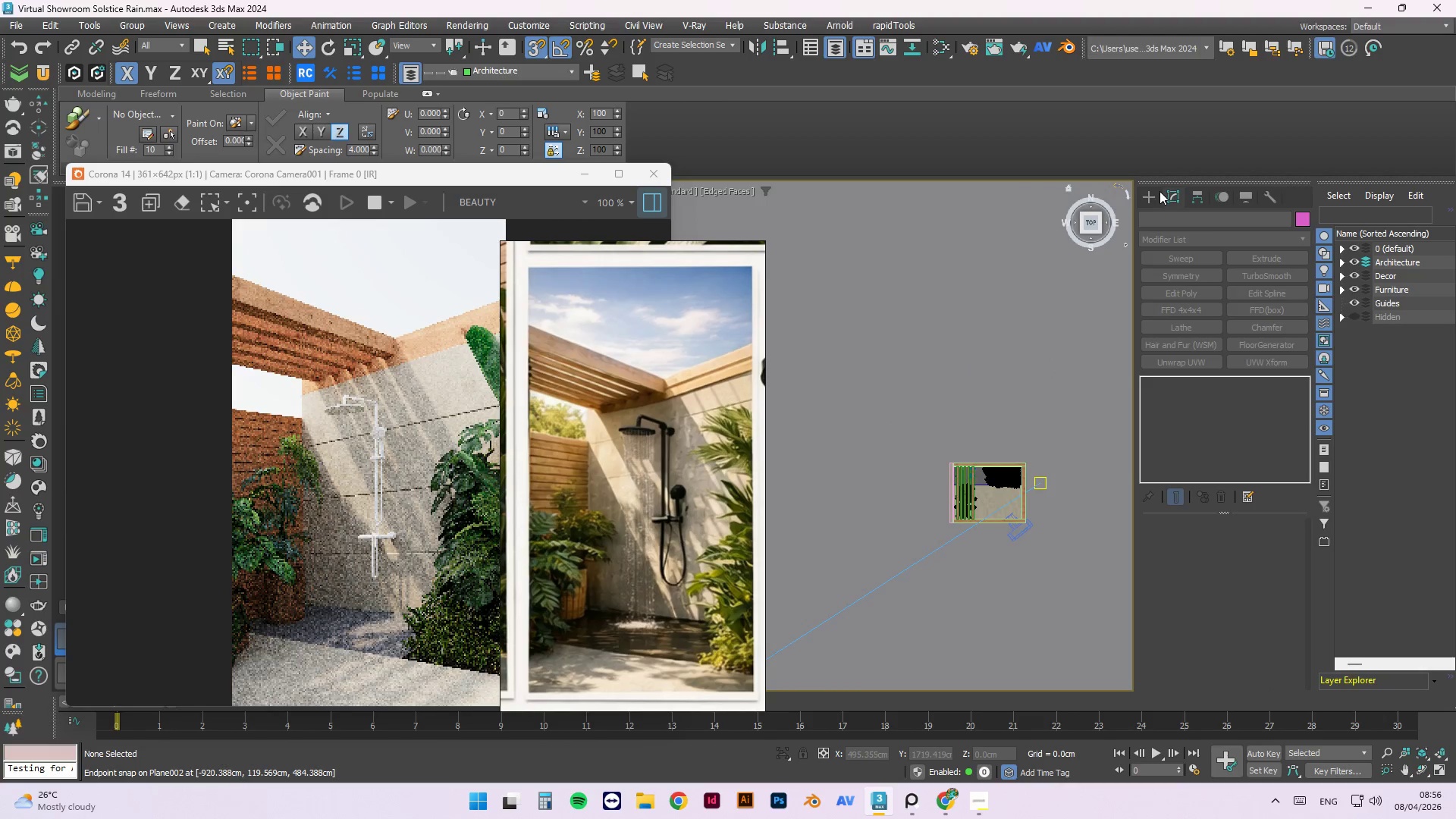 
left_click([1149, 192])
 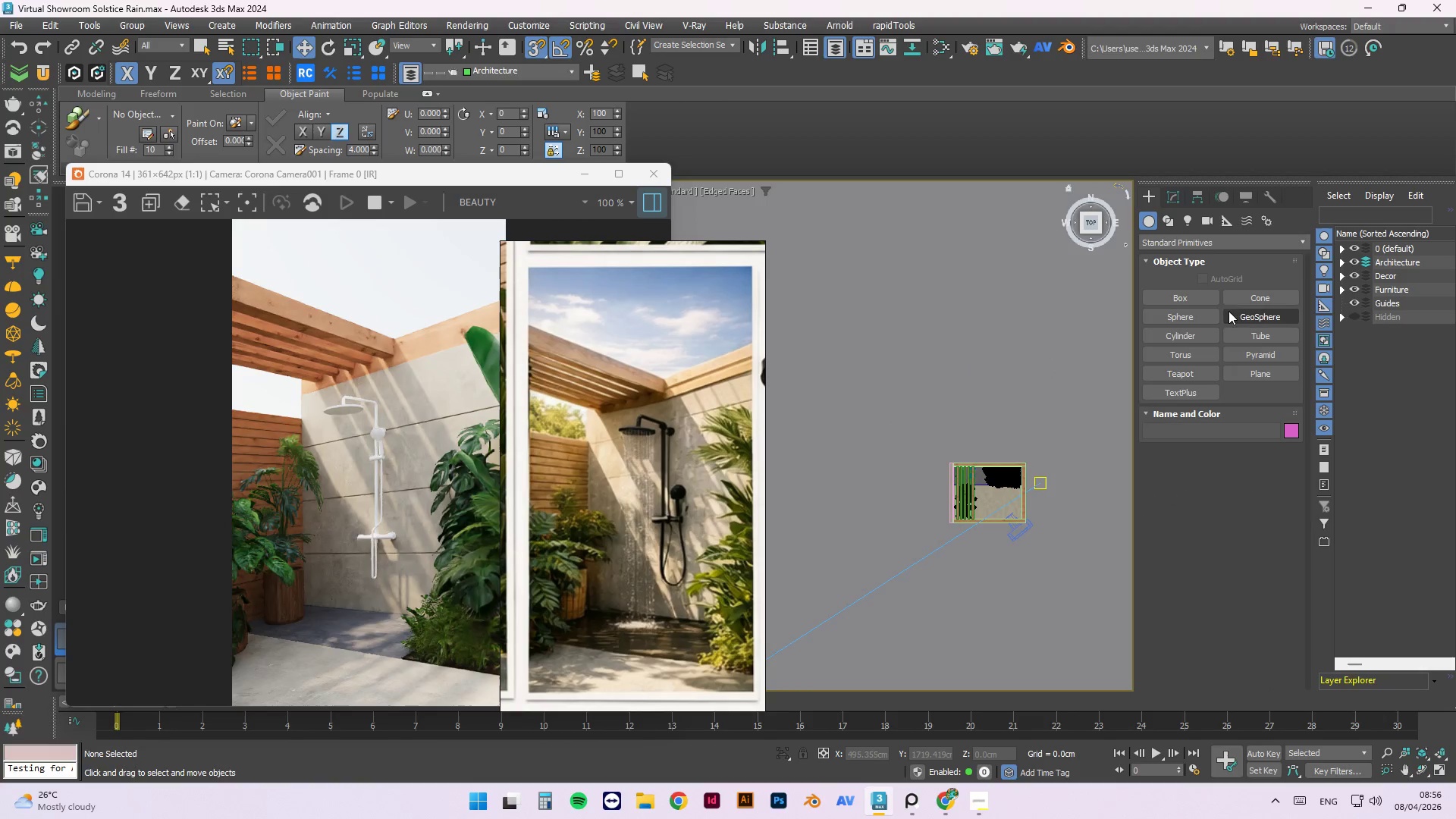 
left_click([1183, 337])
 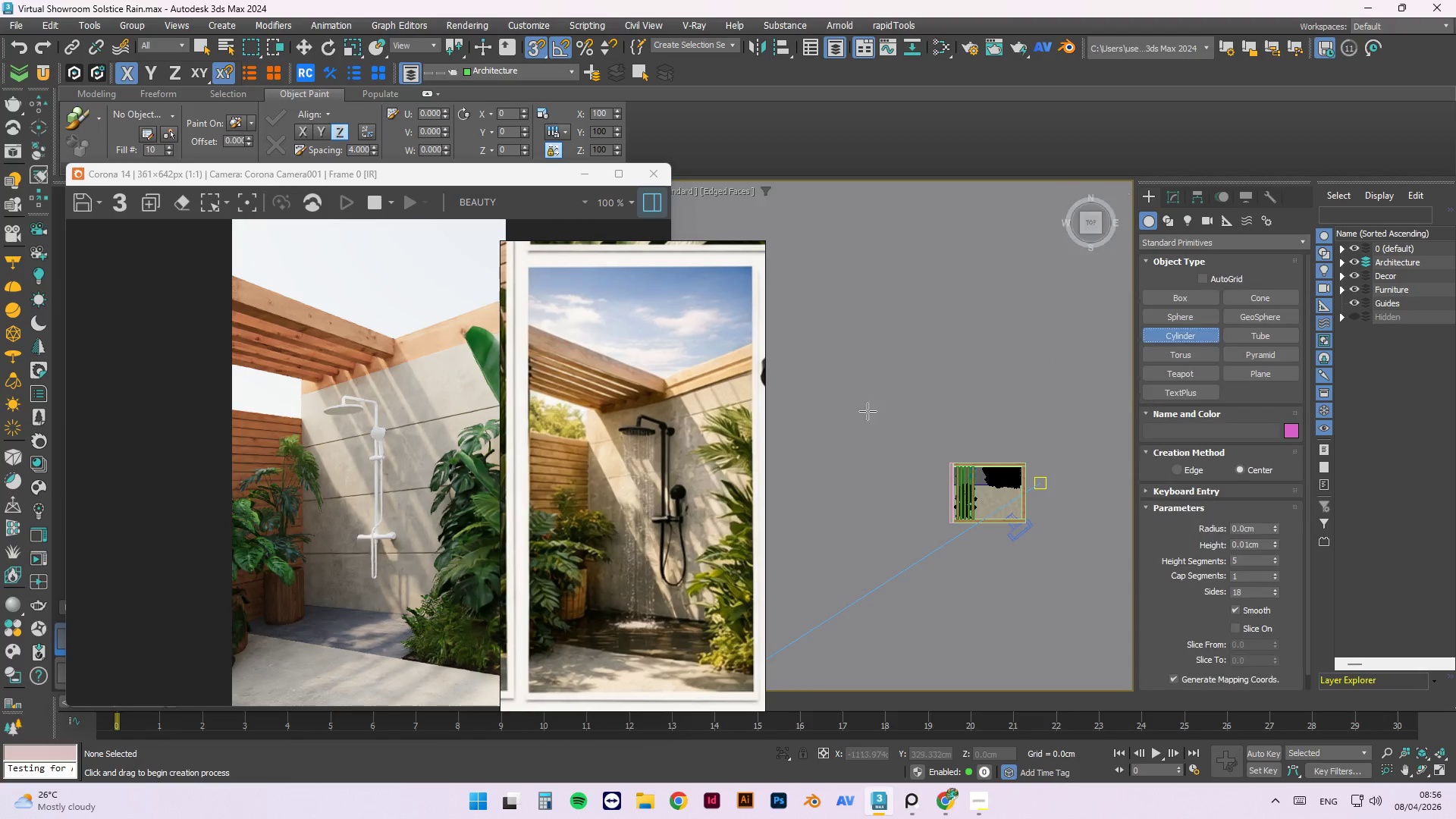 
scroll: coordinate [869, 409], scroll_direction: down, amount: 1.0
 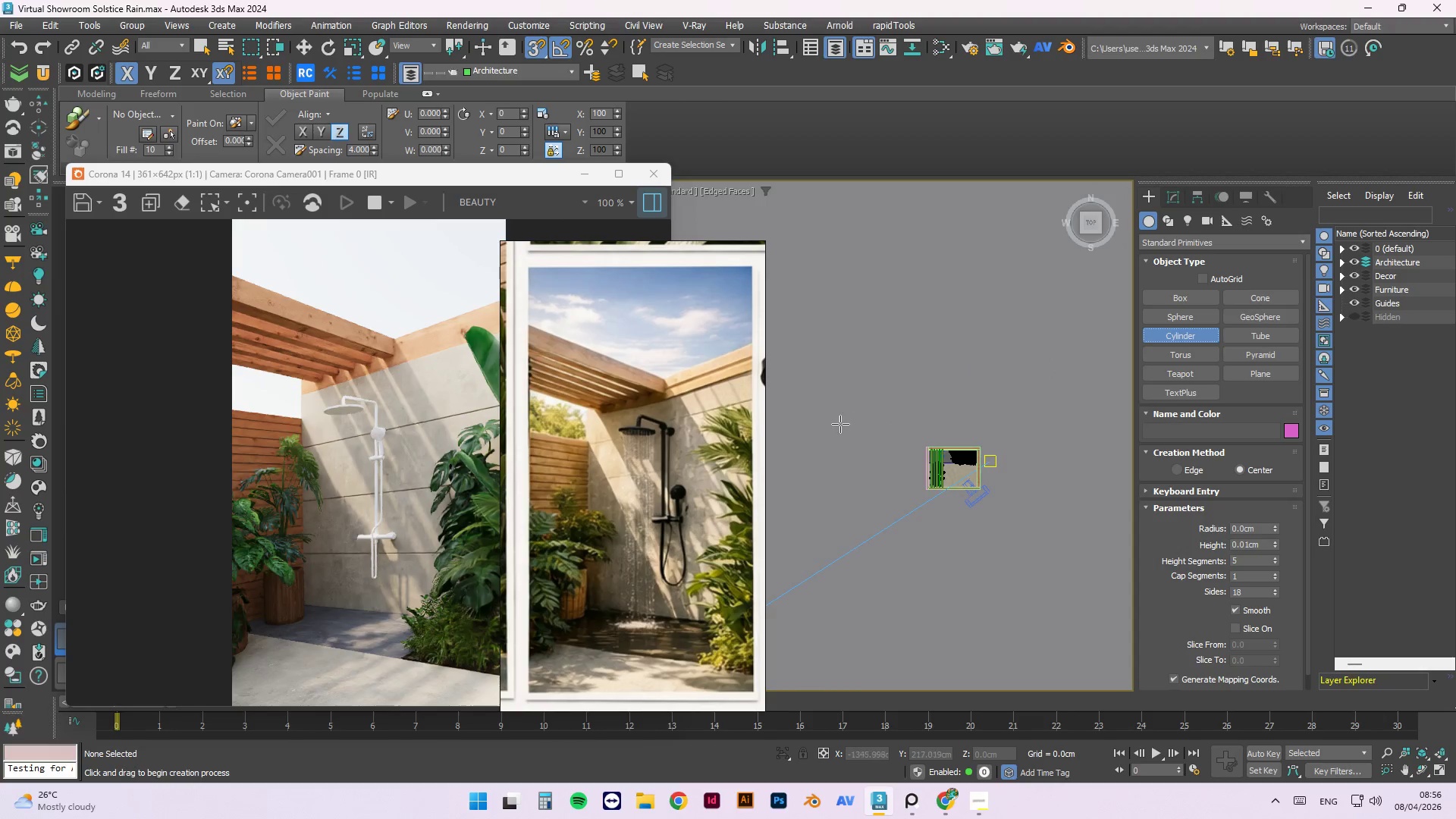 
left_click_drag(start_coordinate=[840, 424], to_coordinate=[877, 342])
 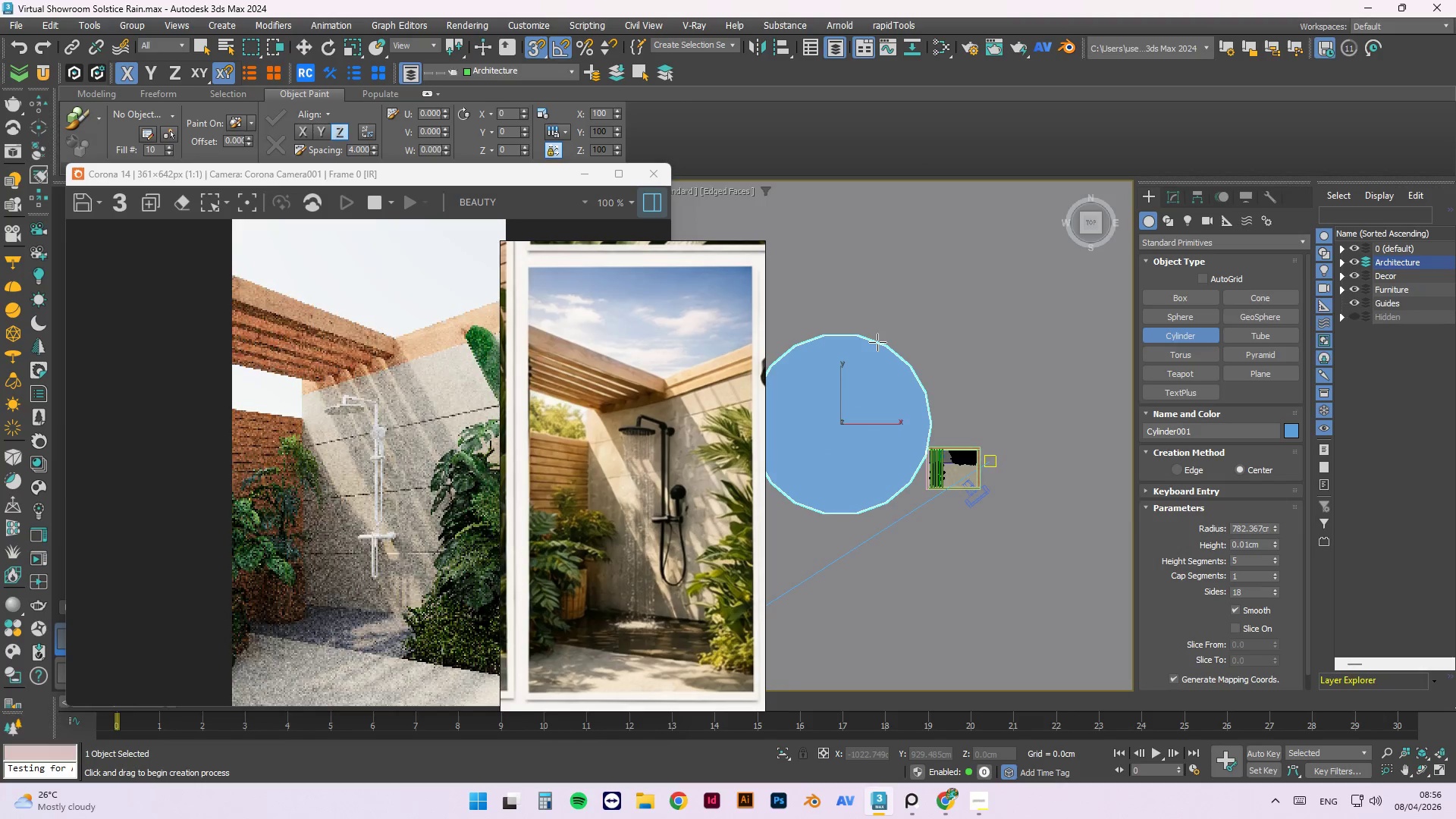 
key(Escape)
 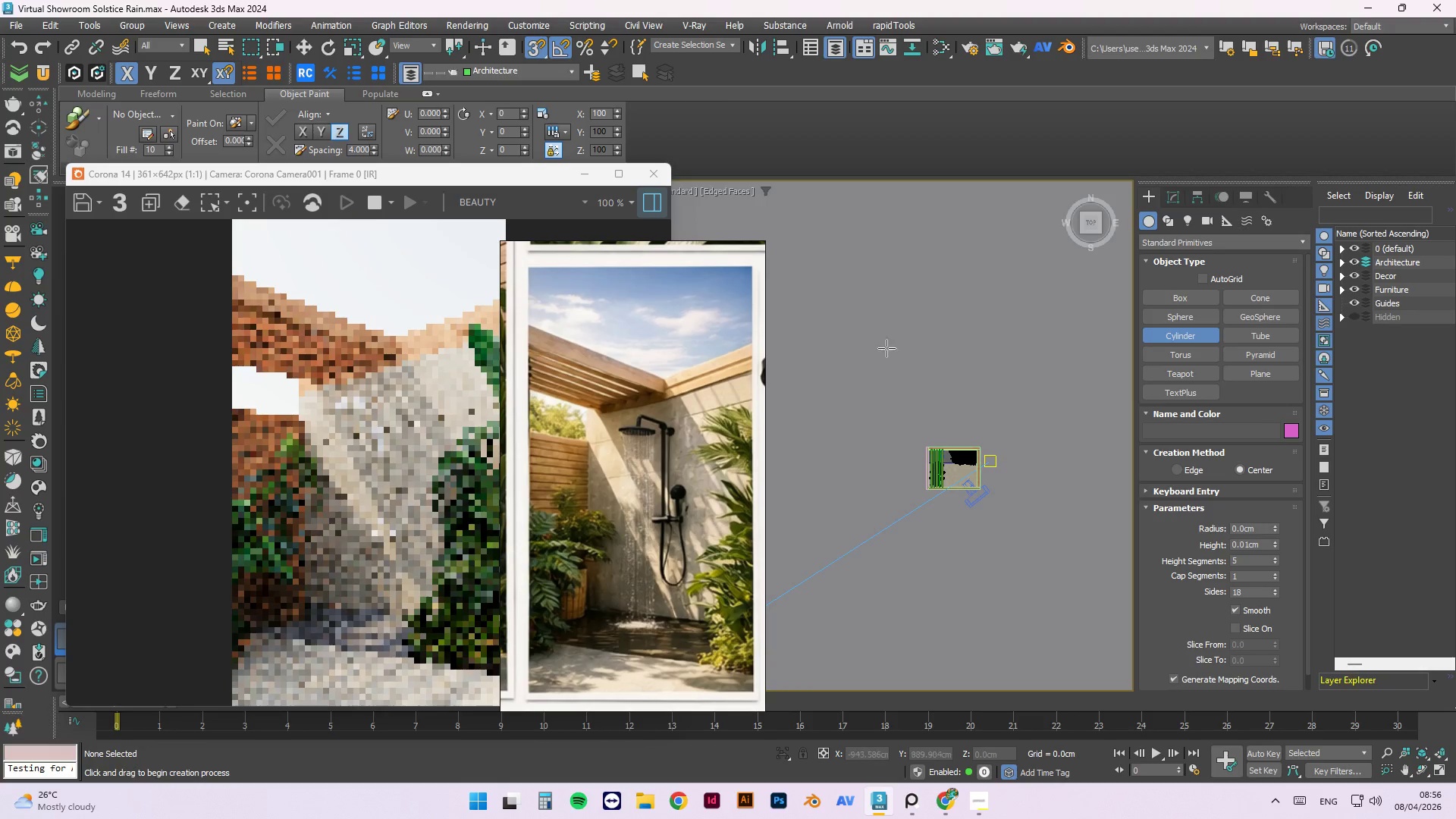 
scroll: coordinate [890, 397], scroll_direction: down, amount: 1.0
 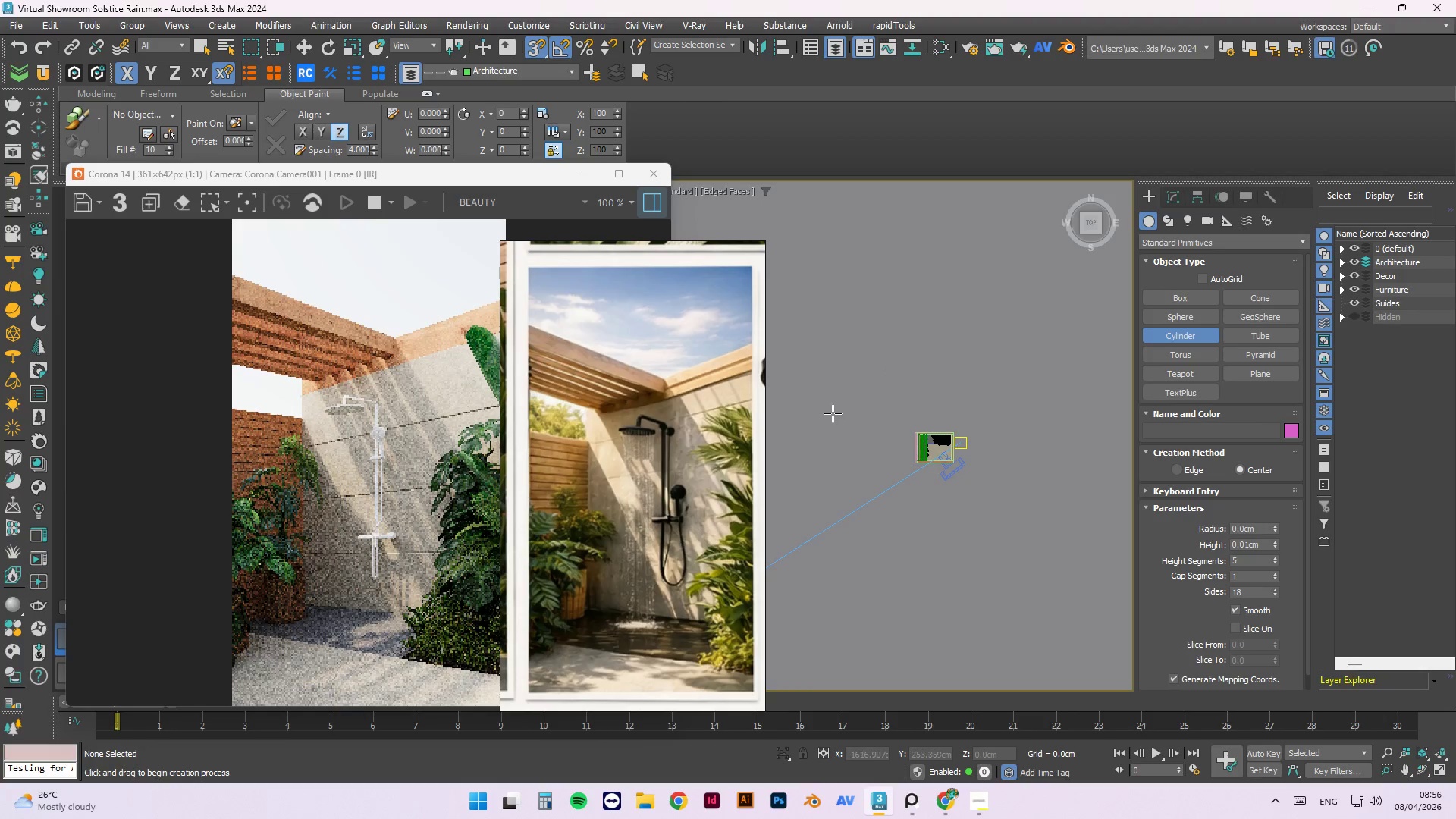 
left_click_drag(start_coordinate=[833, 413], to_coordinate=[889, 352])
 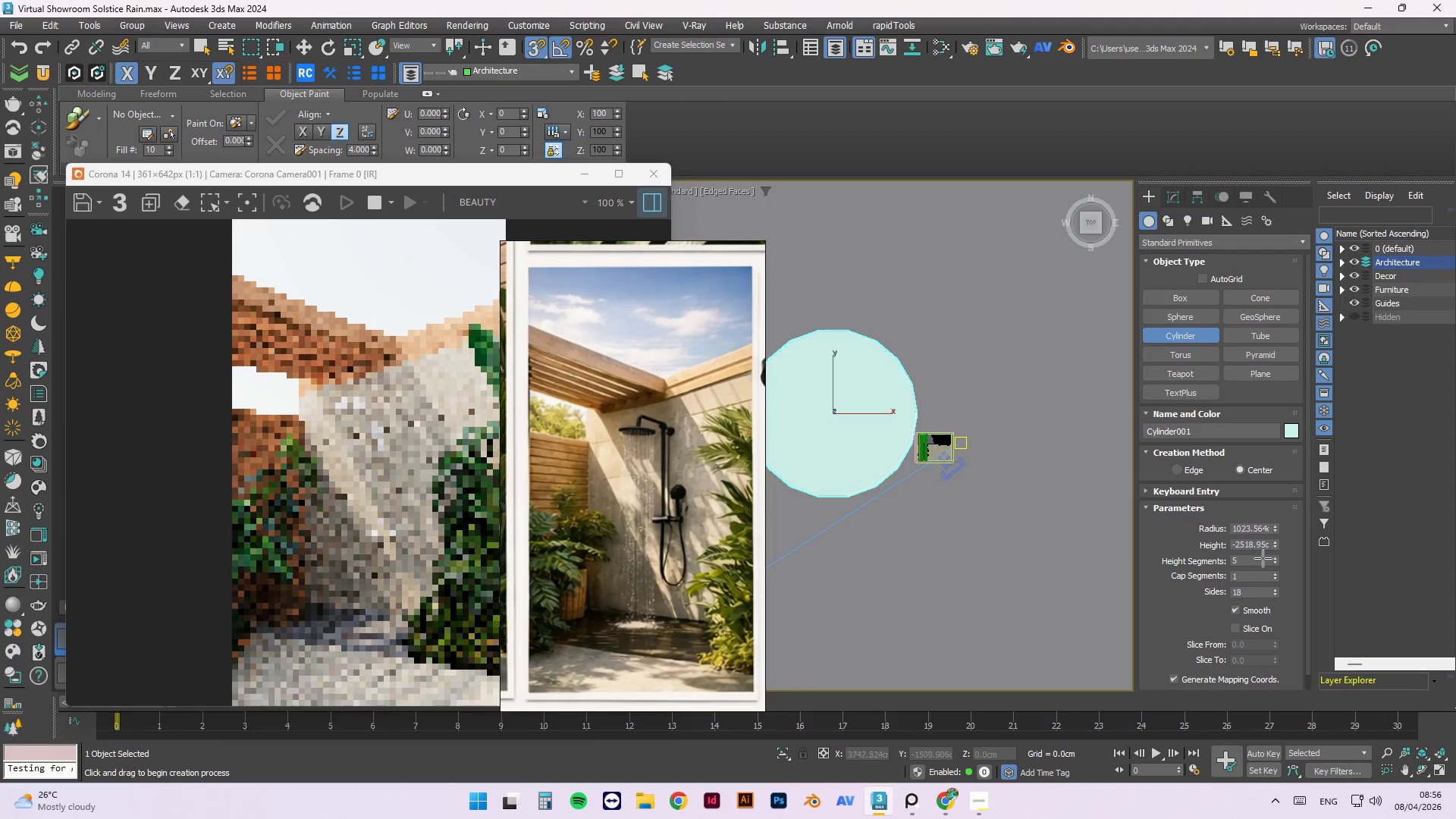 
hold_key(key=AltLeft, duration=0.81)
 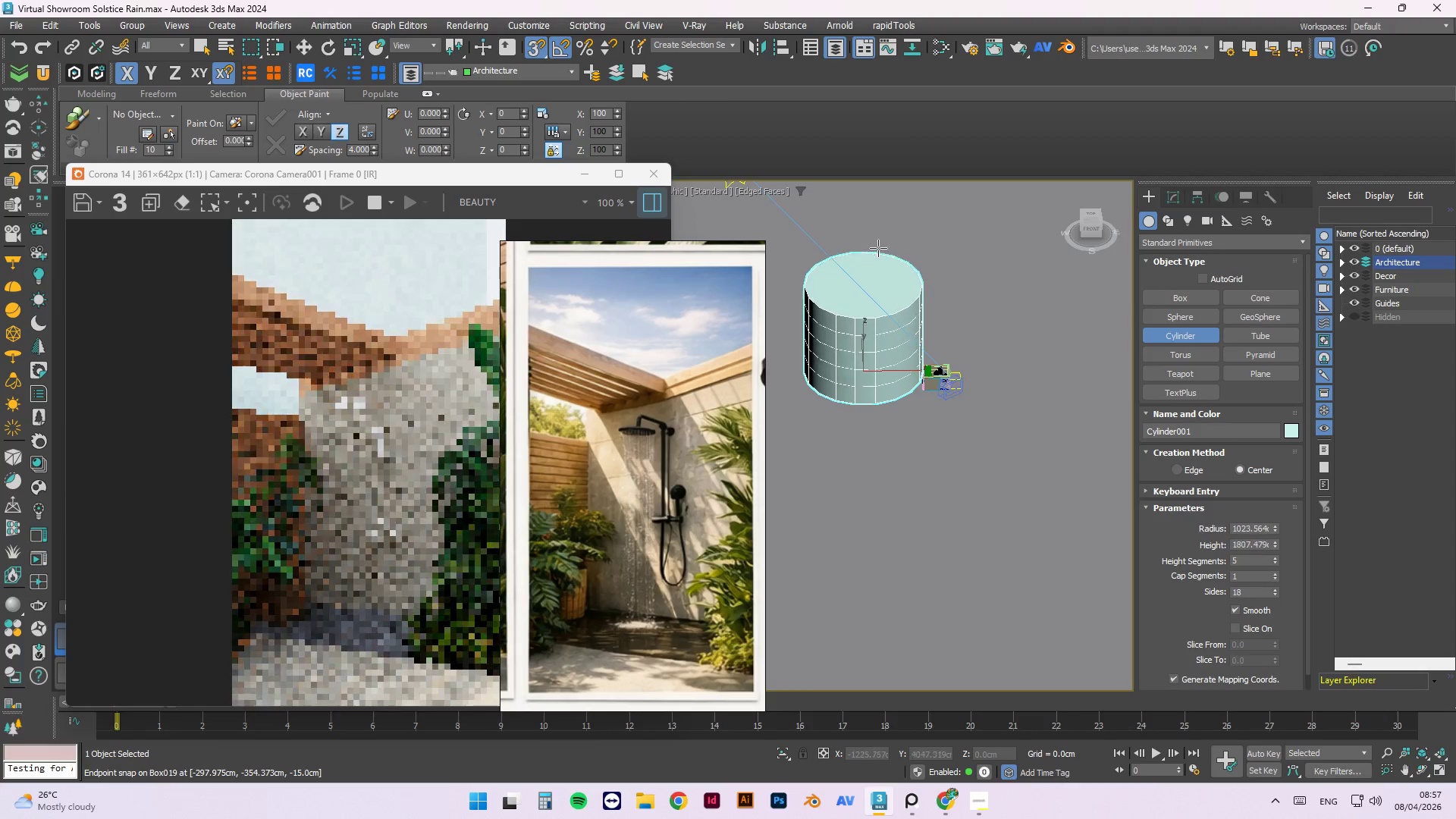 
scroll: coordinate [937, 486], scroll_direction: down, amount: 2.0
 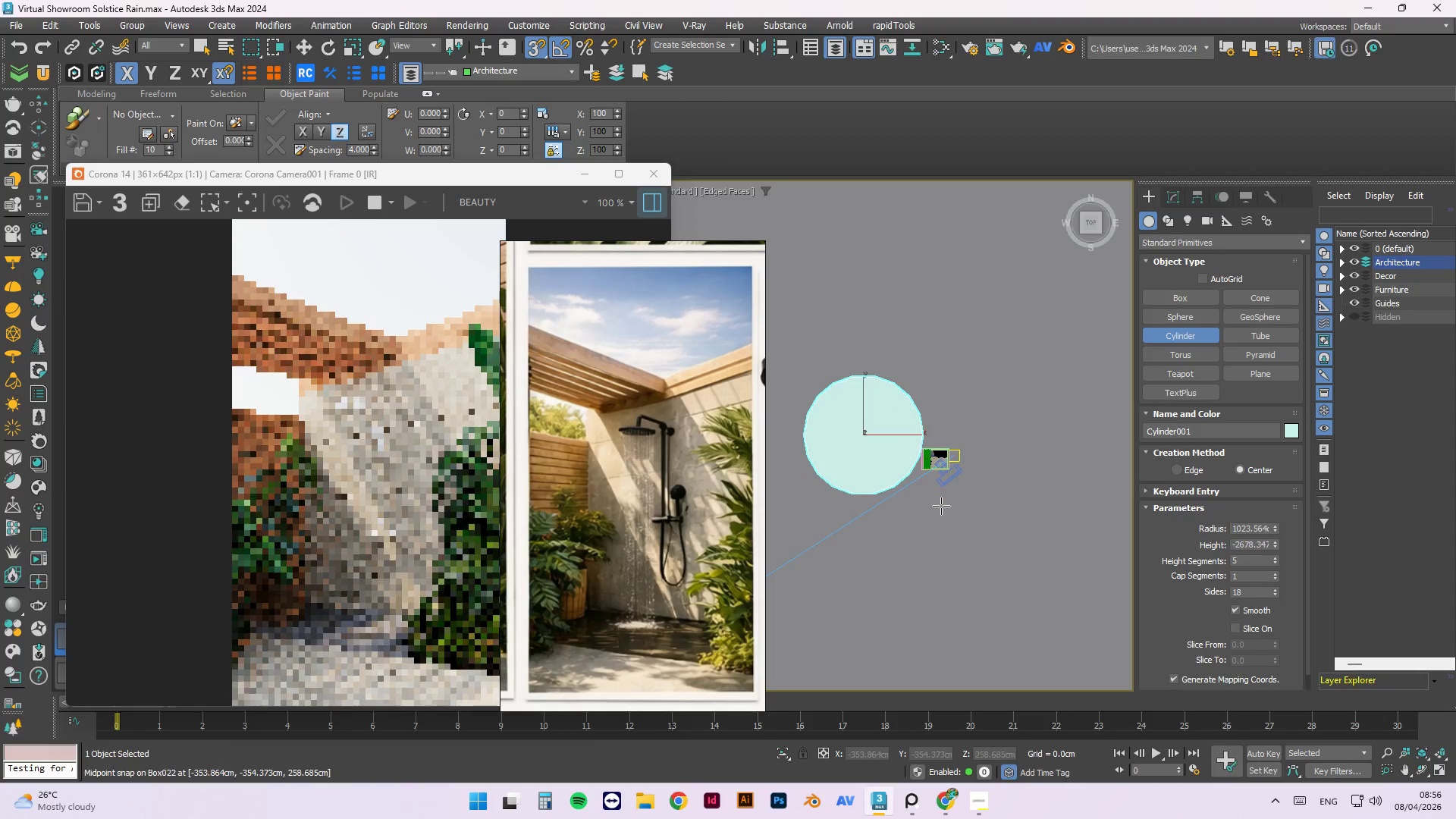 
wait(5.84)
 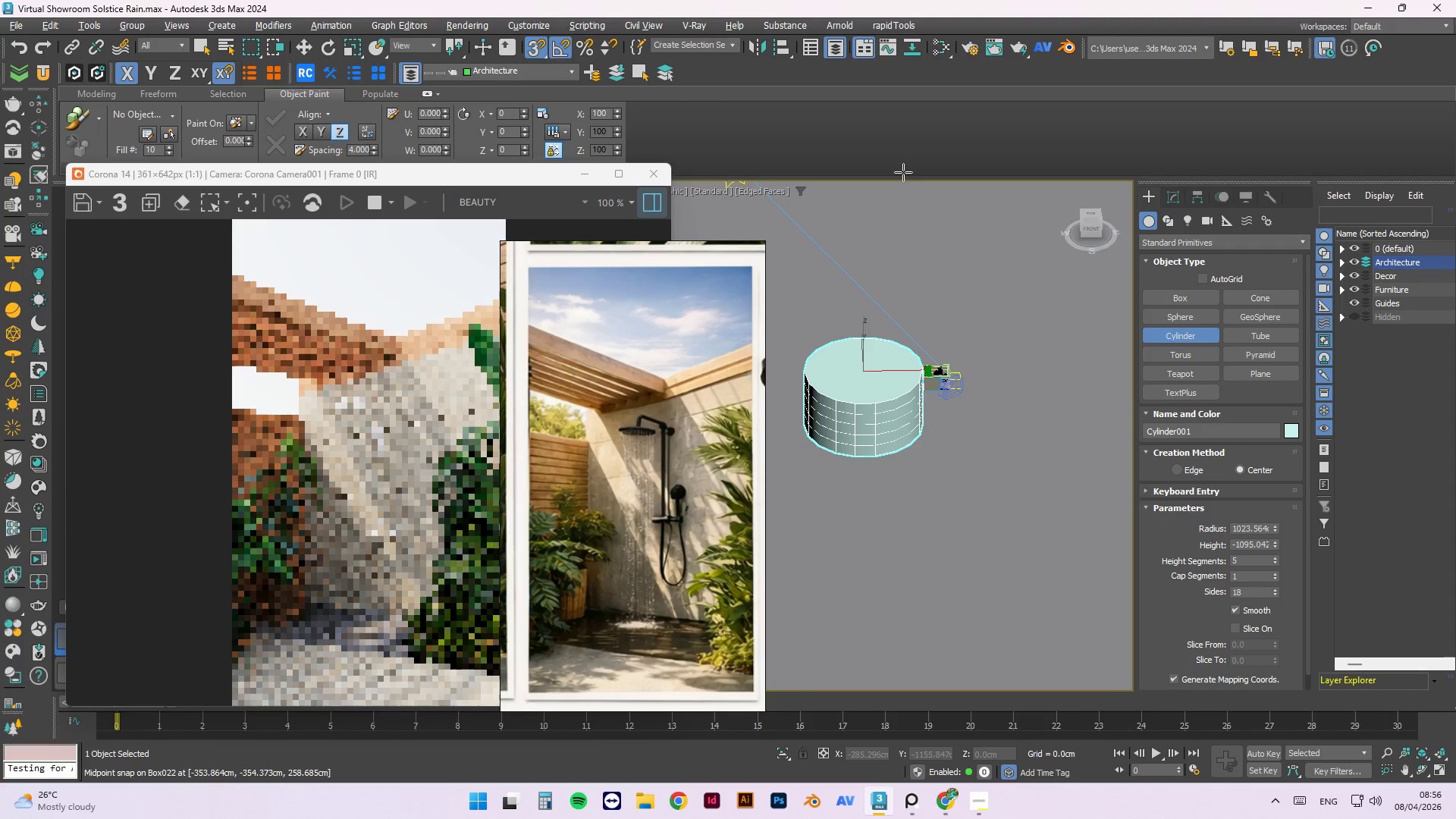 
left_click([877, 246])
 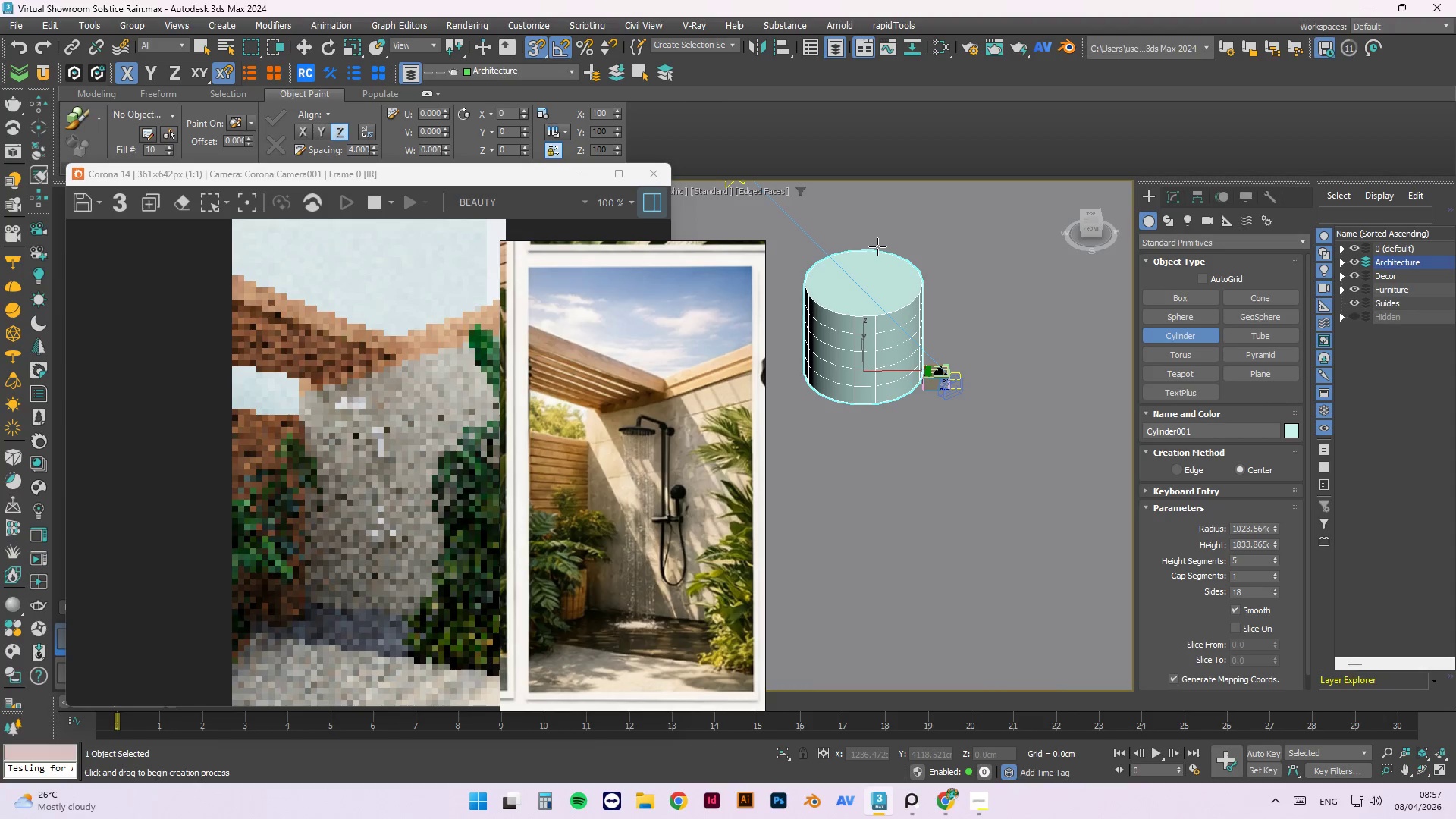 
key(Escape)
 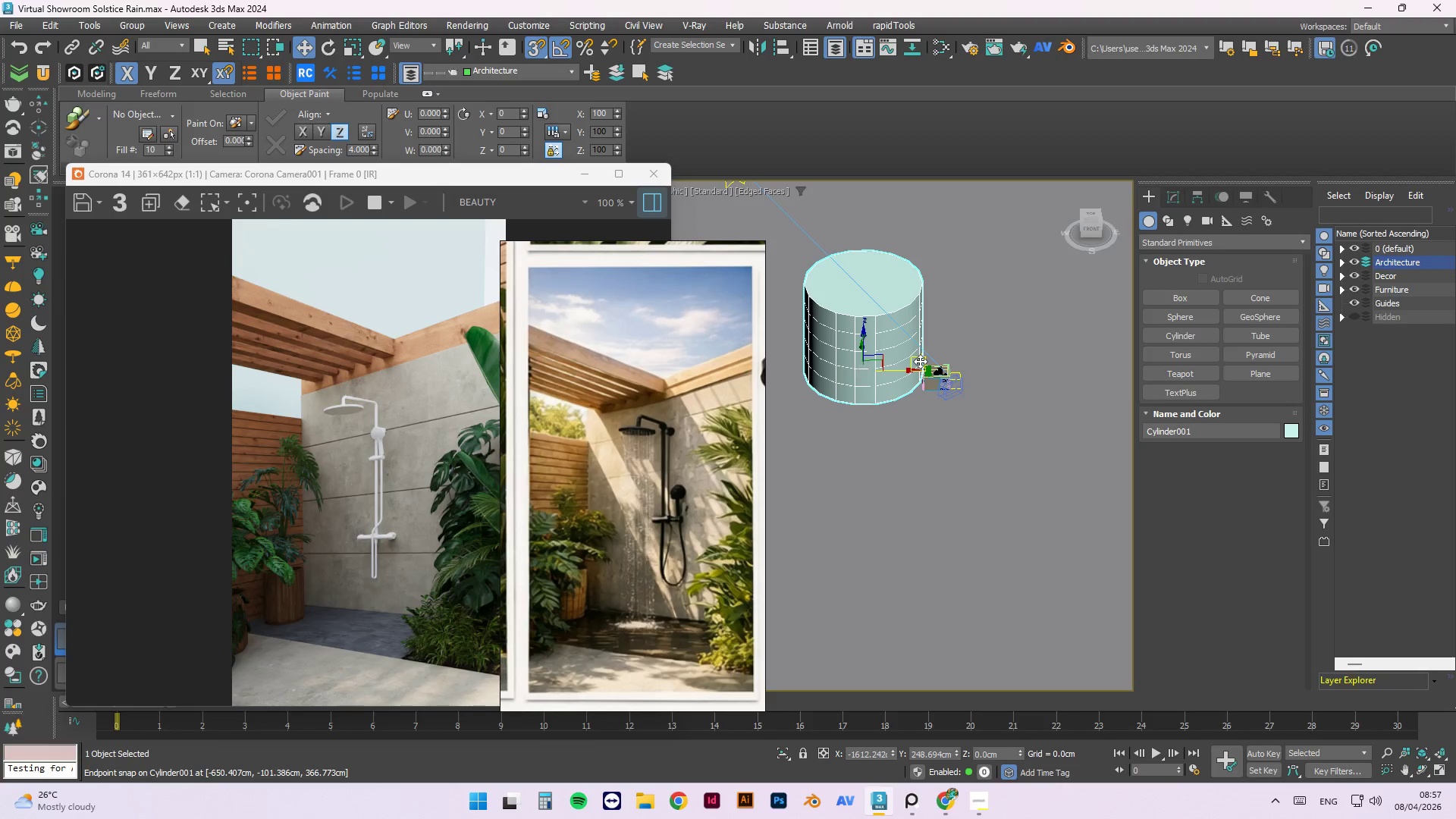 
wait(15.3)
 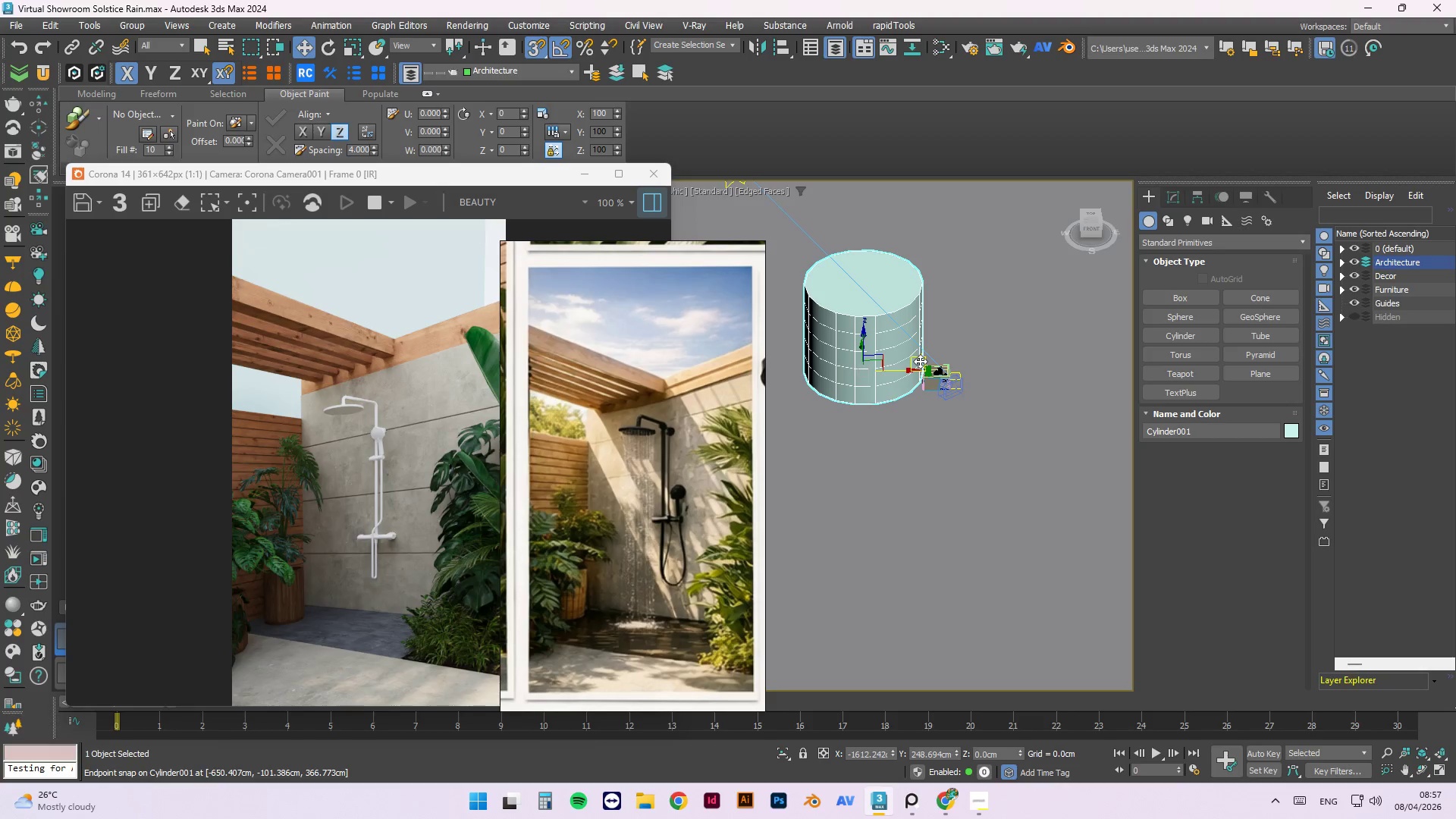 
key(Escape)
 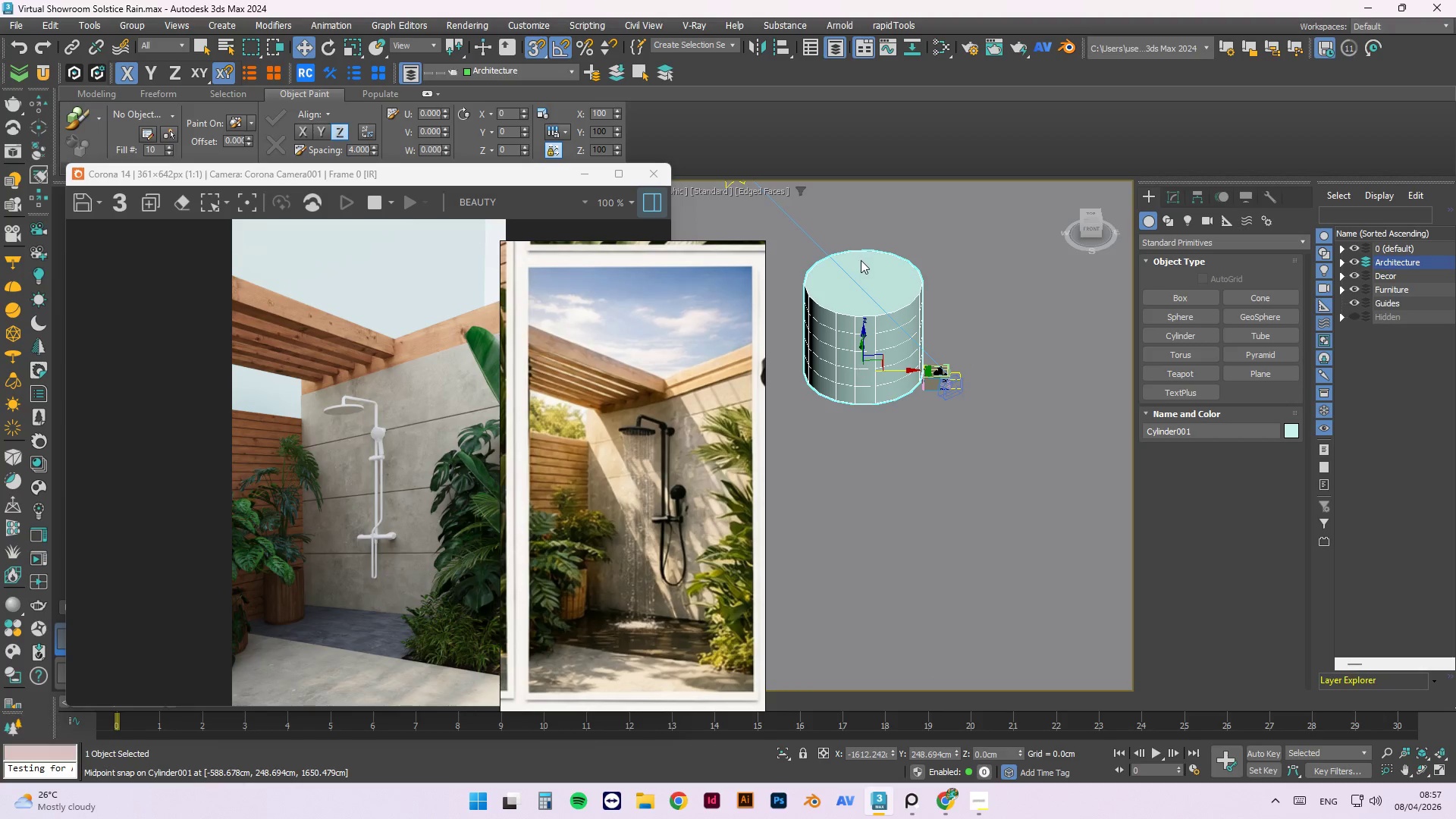 
scroll: coordinate [861, 262], scroll_direction: up, amount: 3.0
 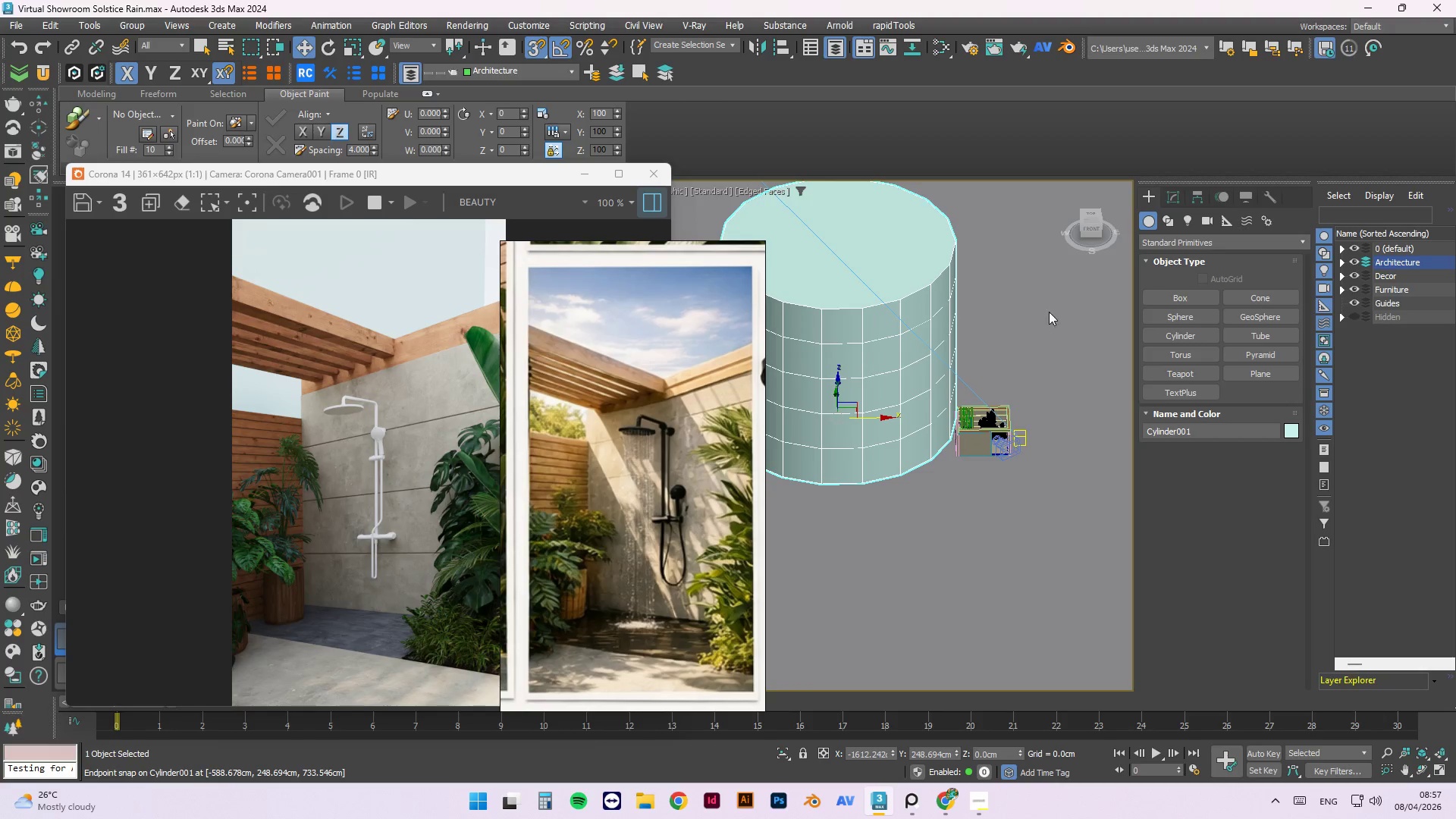 
left_click([1169, 202])
 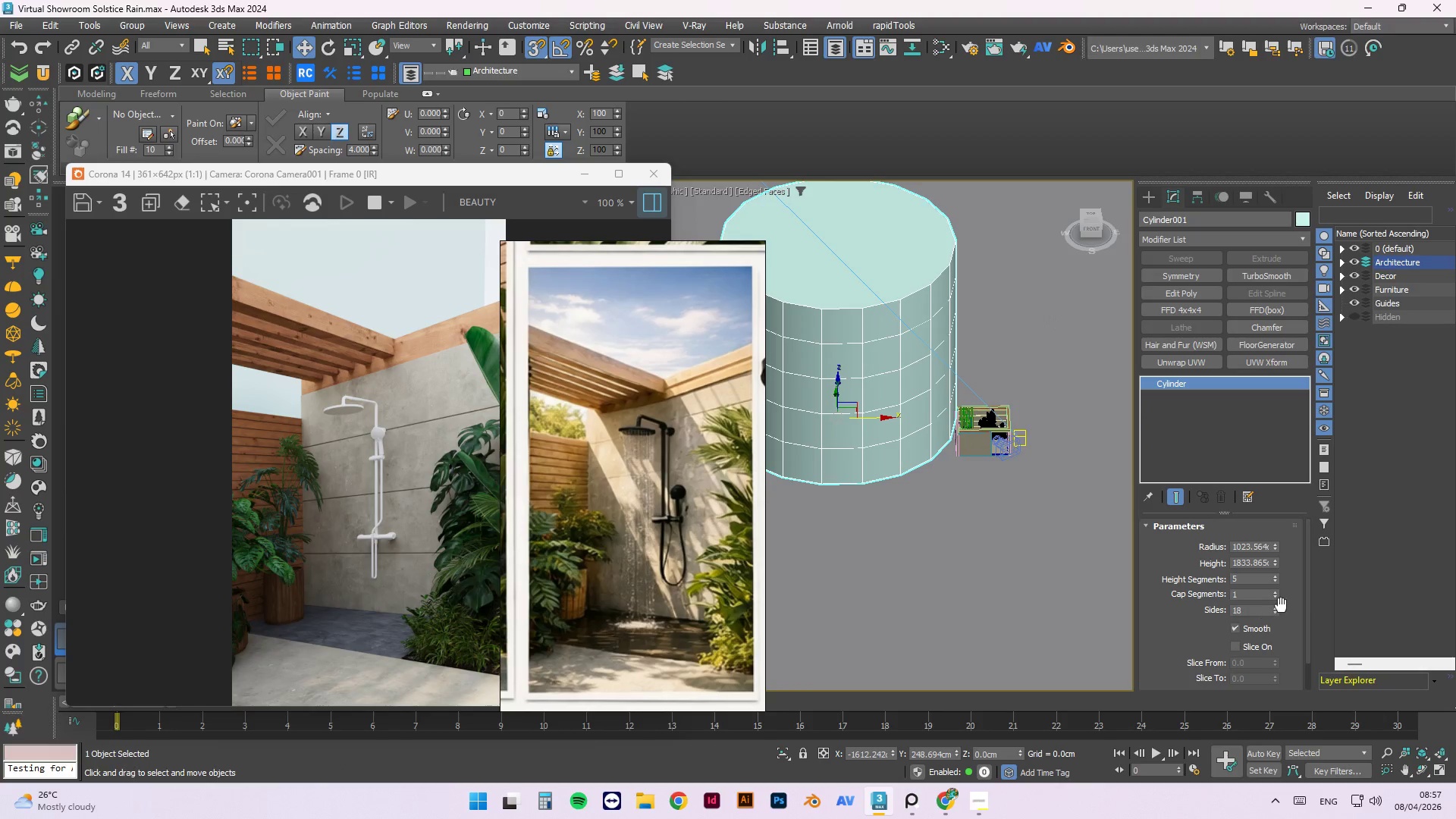 
left_click_drag(start_coordinate=[1265, 608], to_coordinate=[1213, 610])
 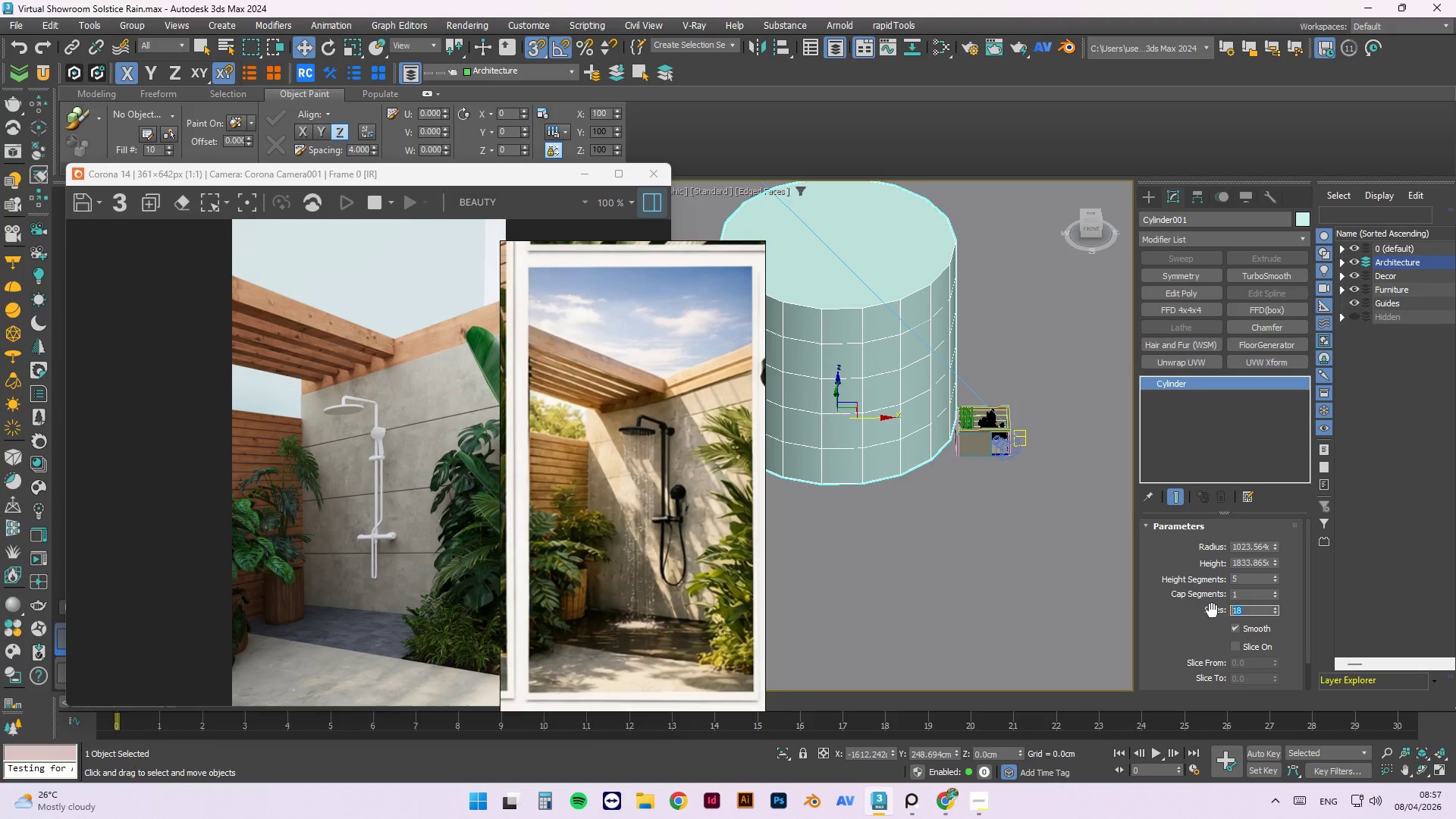 
key(Numpad3)
 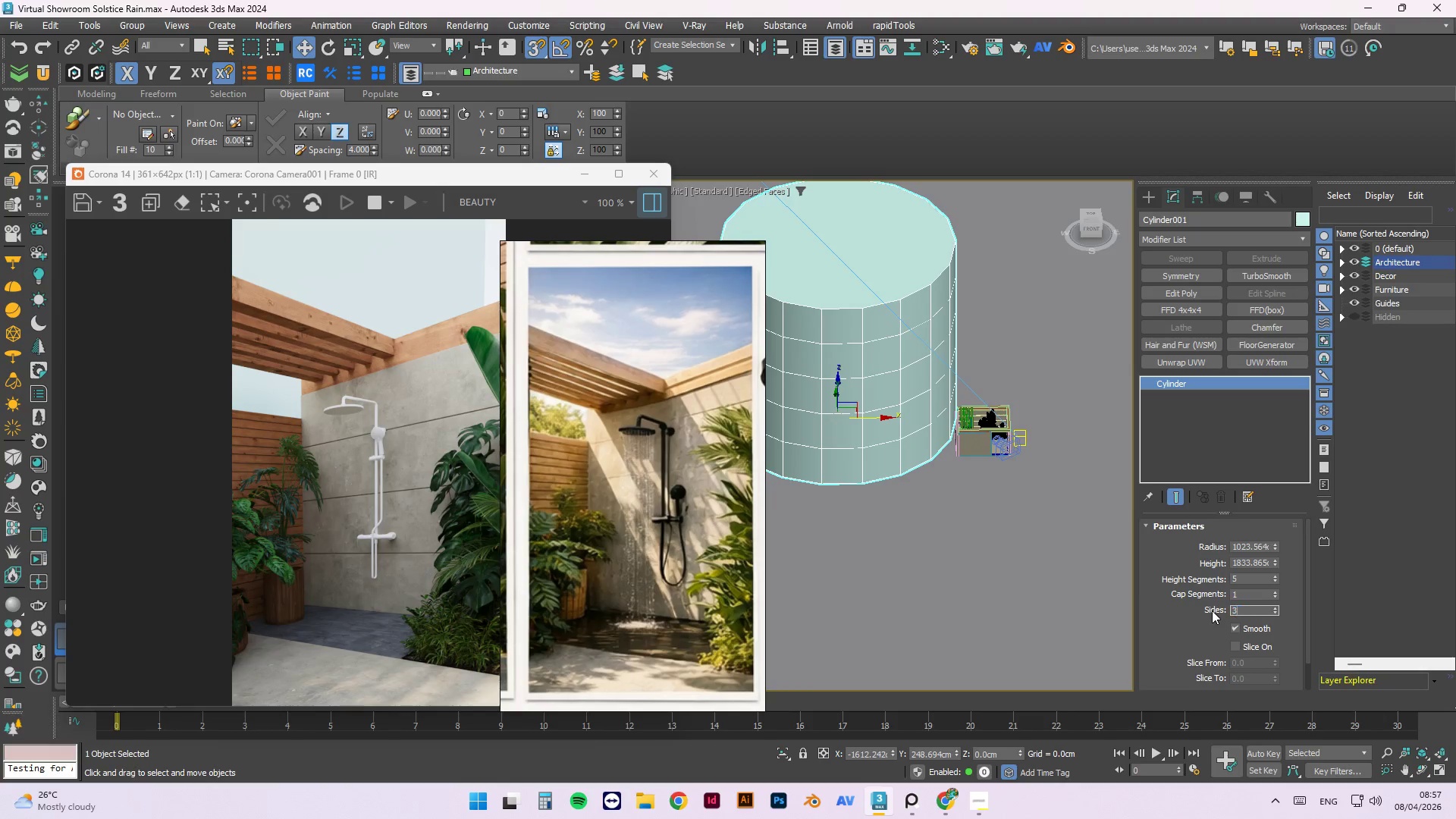 
key(Numpad6)
 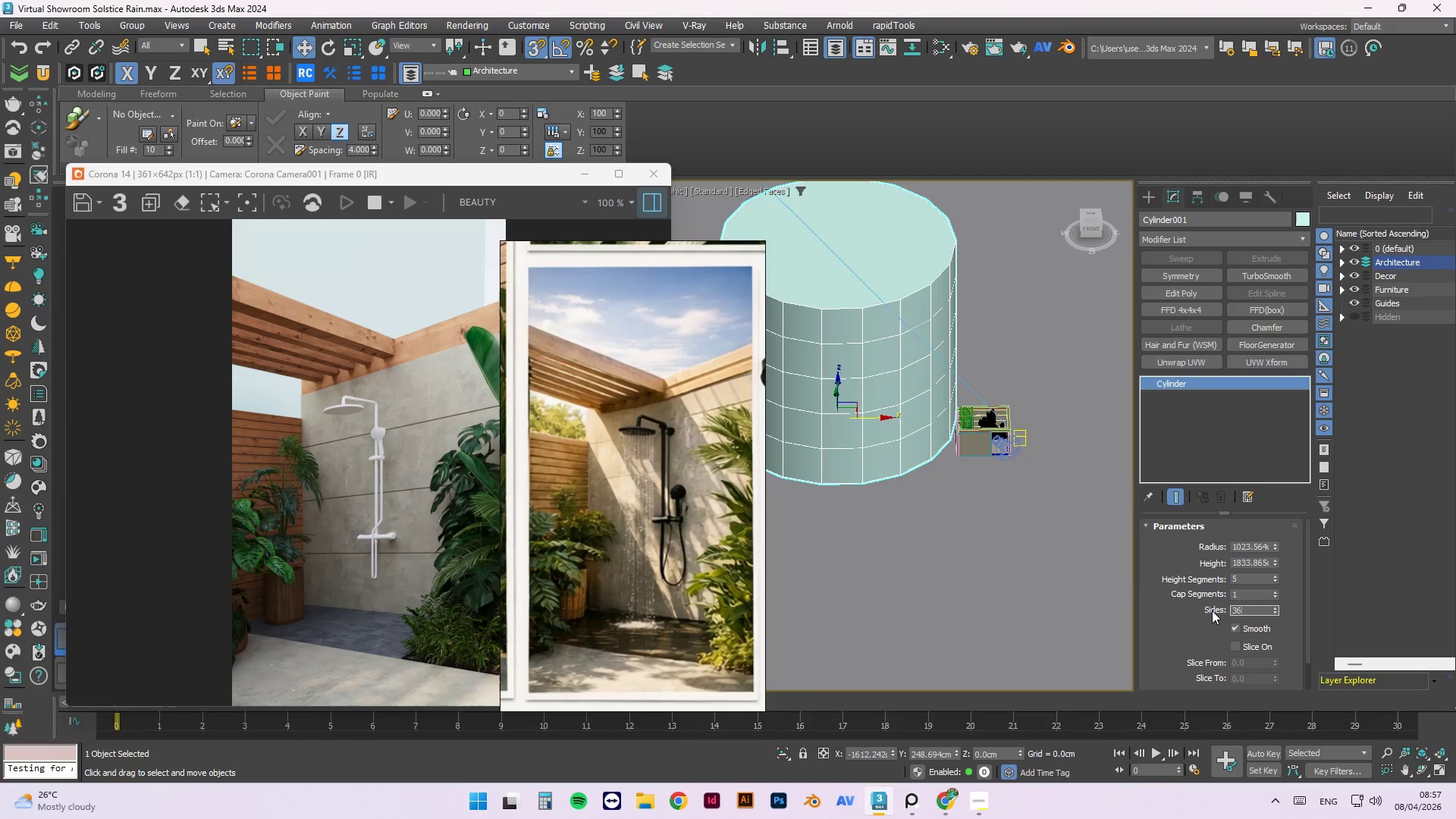 
key(NumpadEnter)
 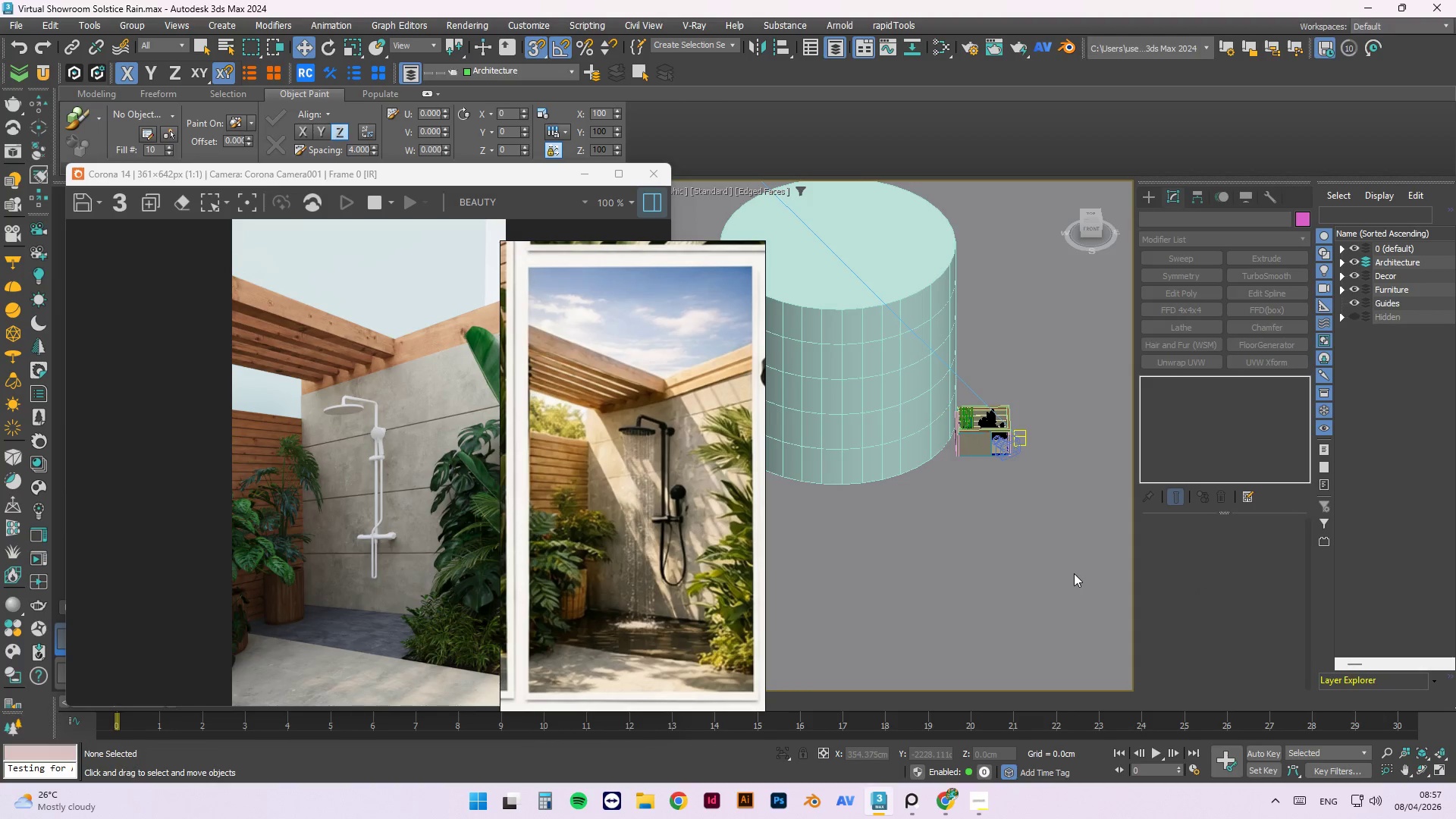 
wait(21.83)
 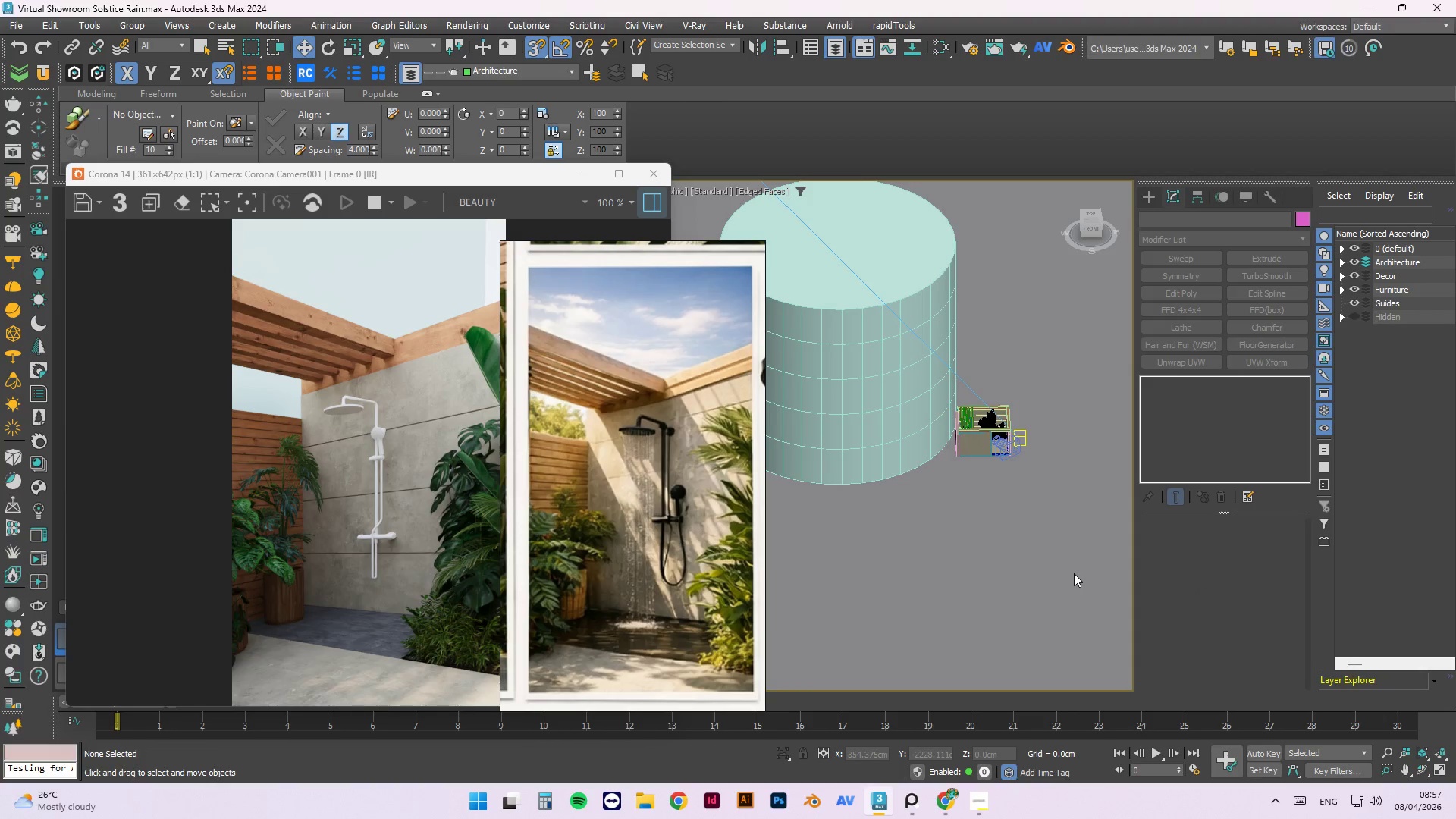 
left_click([962, 570])
 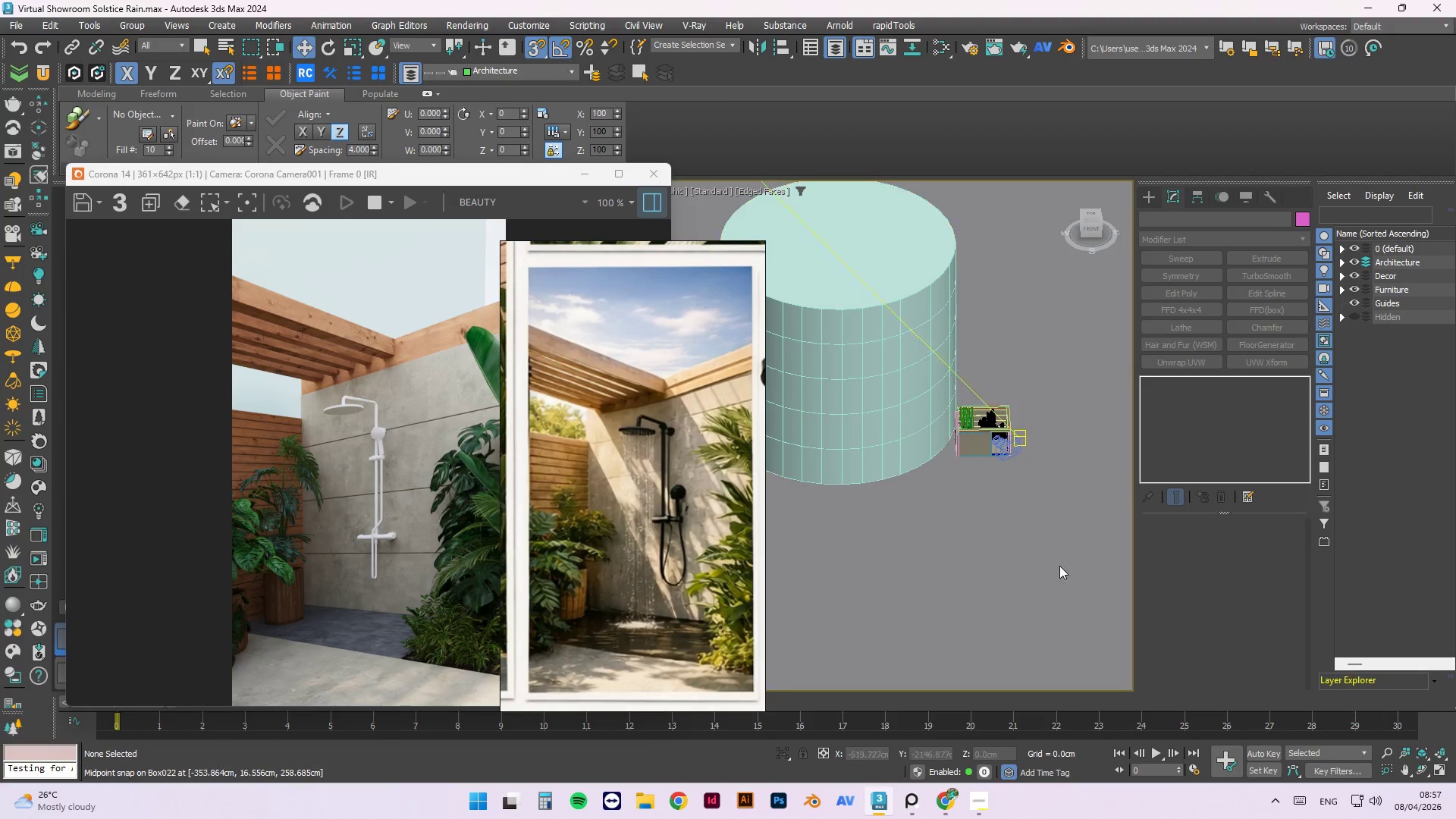 
scroll: coordinate [1051, 566], scroll_direction: down, amount: 2.0
 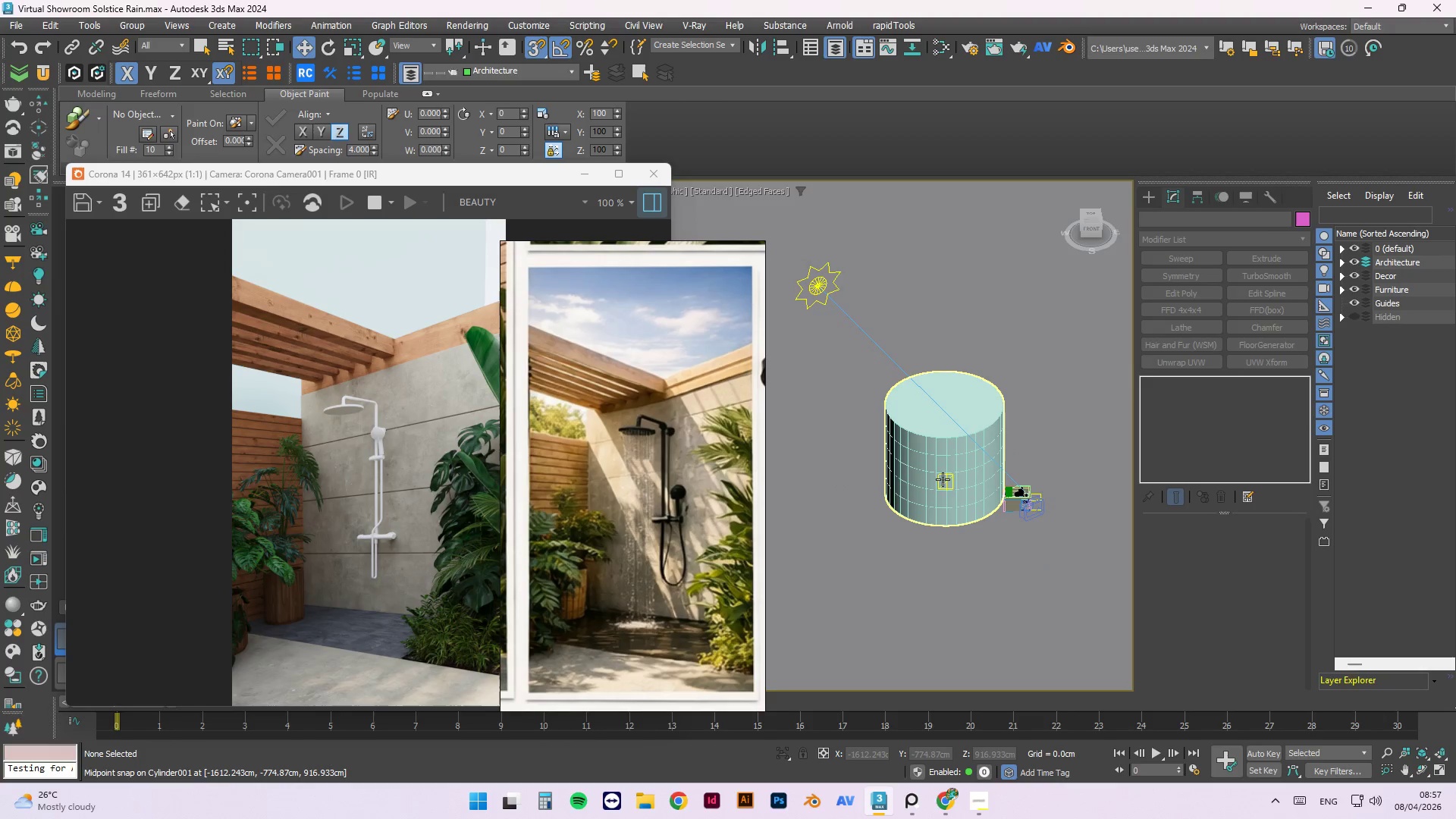 
key(W)
 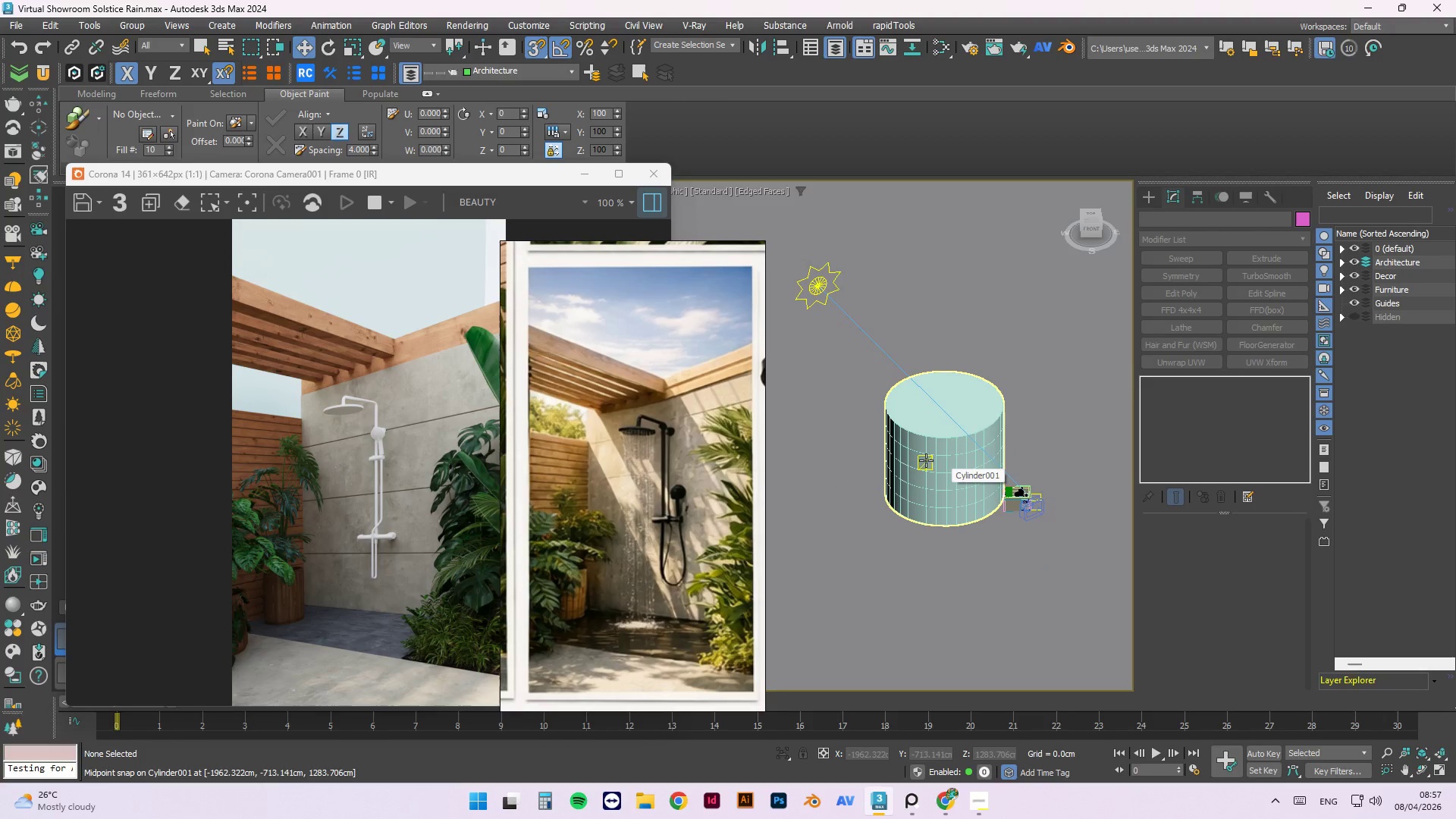 
left_click([926, 460])
 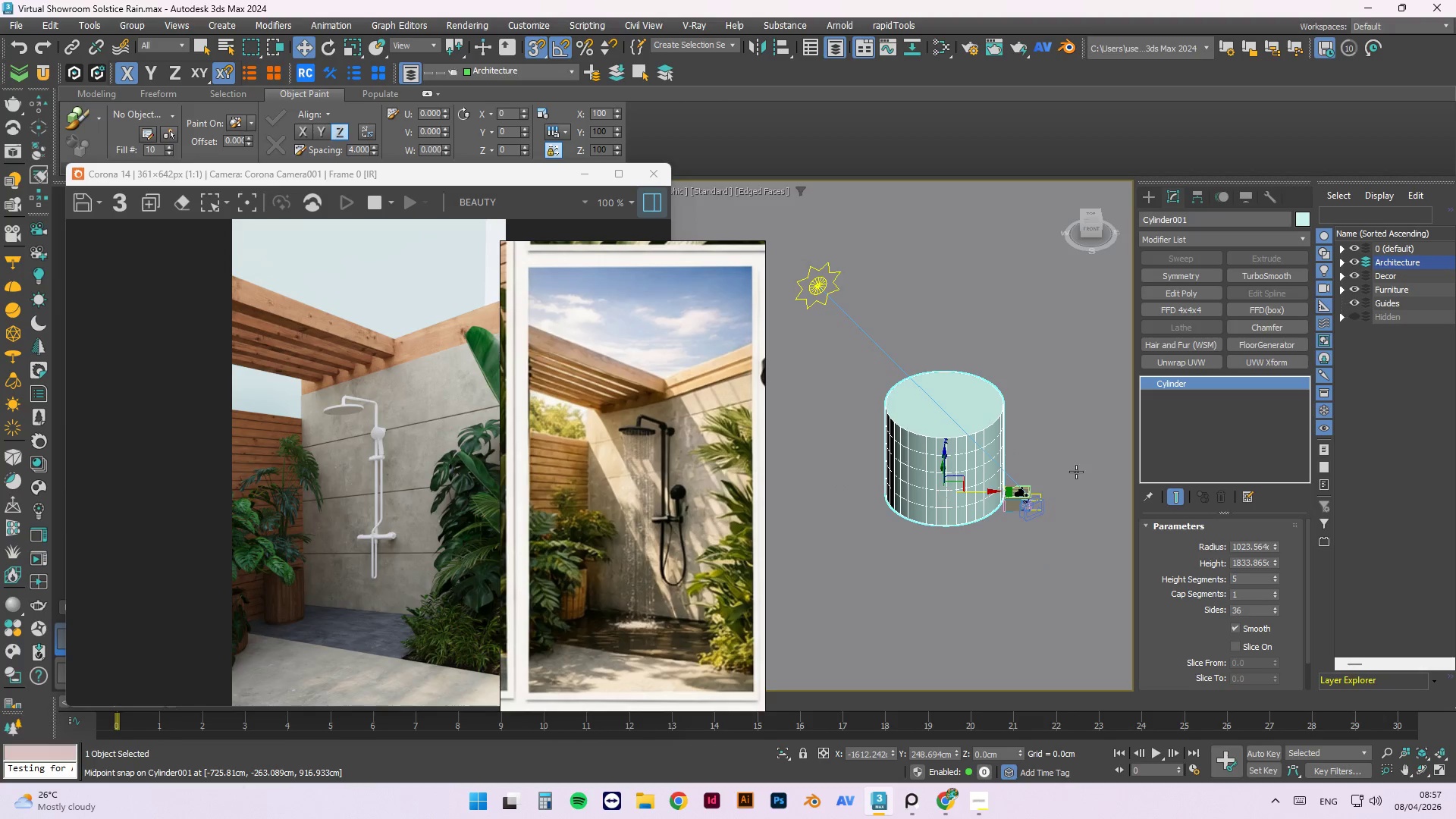 
hold_key(key=AltLeft, duration=1.31)
 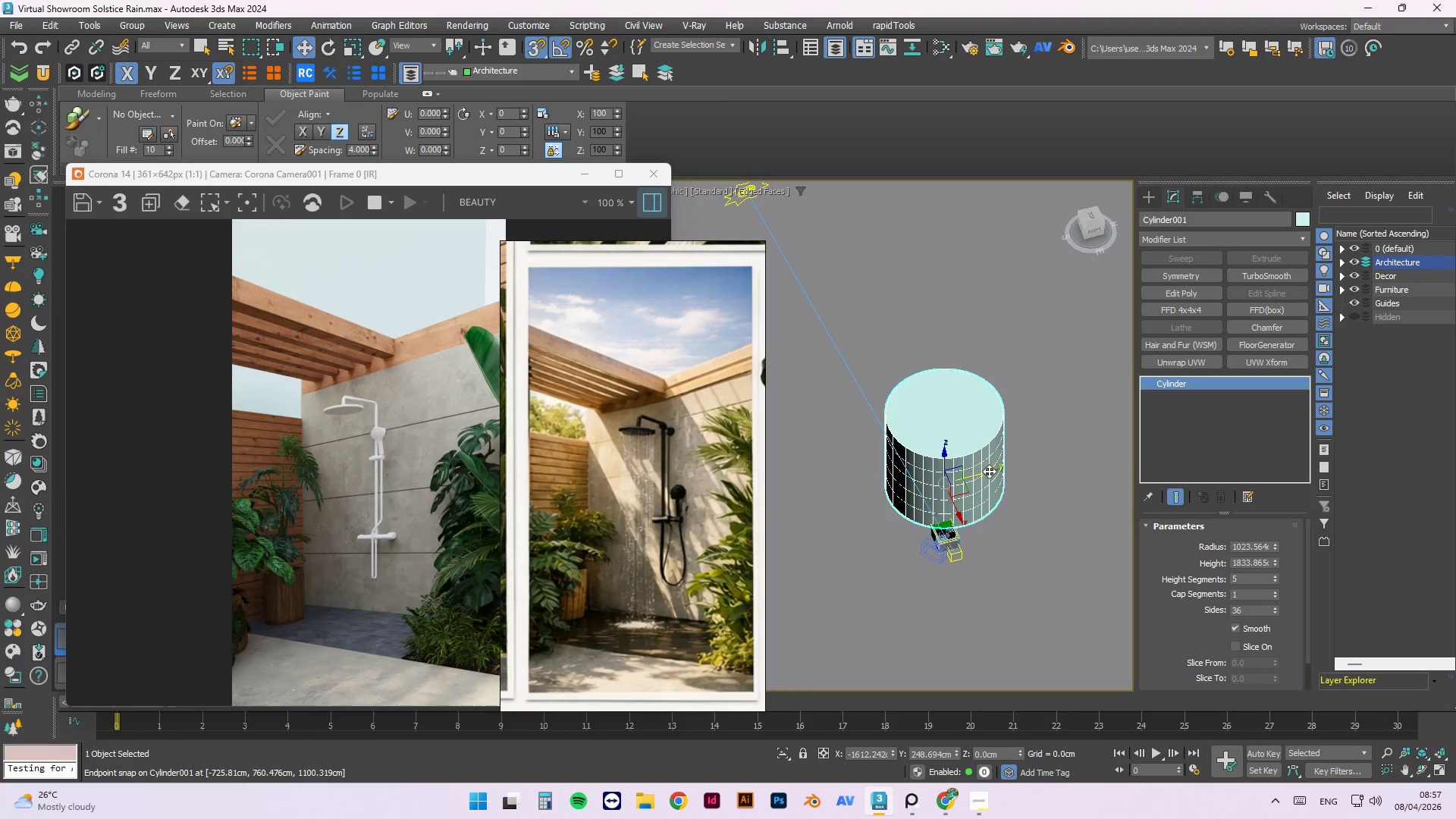 
scroll: coordinate [989, 471], scroll_direction: up, amount: 2.0
 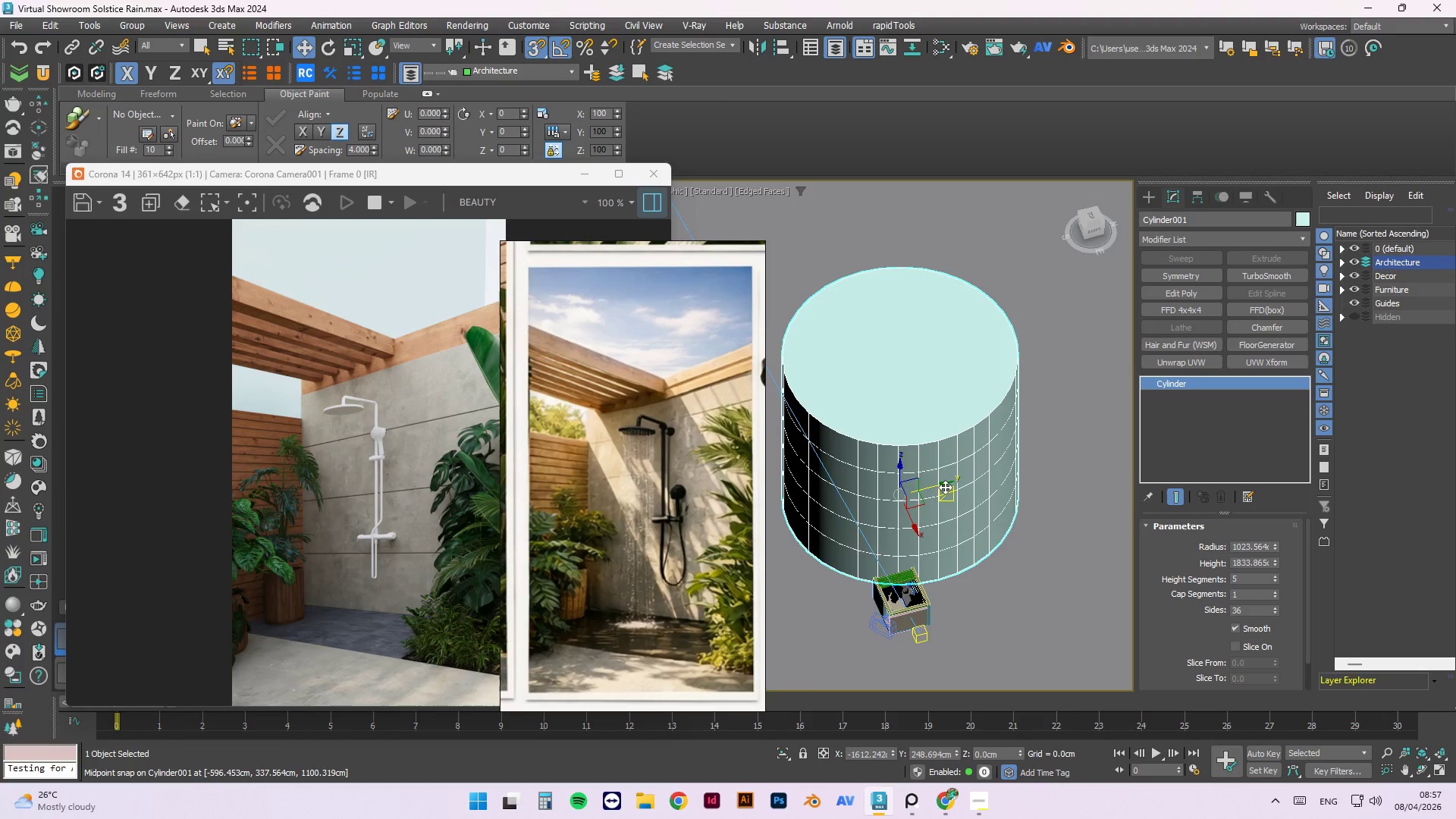 
left_click_drag(start_coordinate=[945, 485], to_coordinate=[963, 492])
 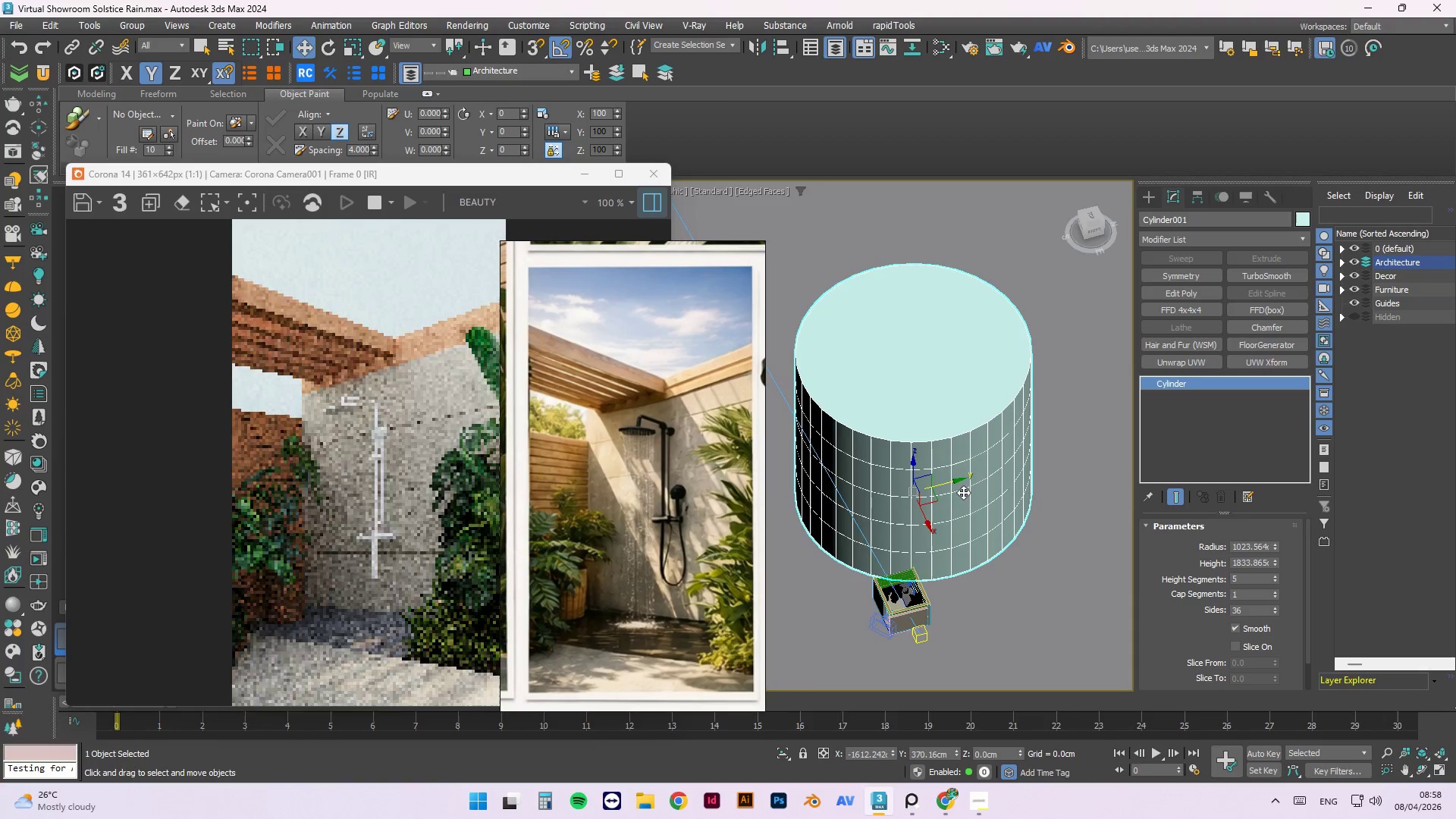 
key(S)
 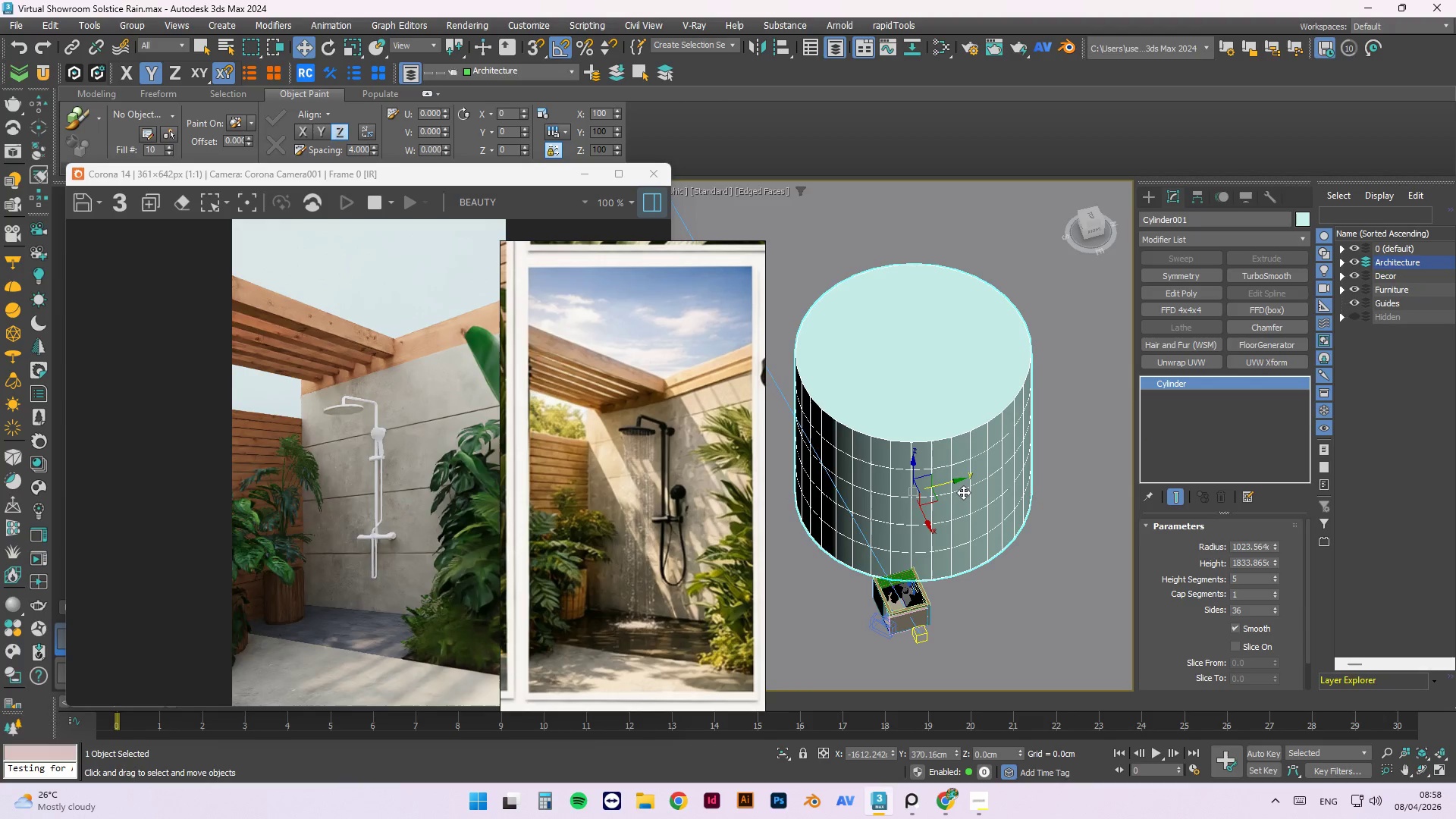 
wait(6.3)
 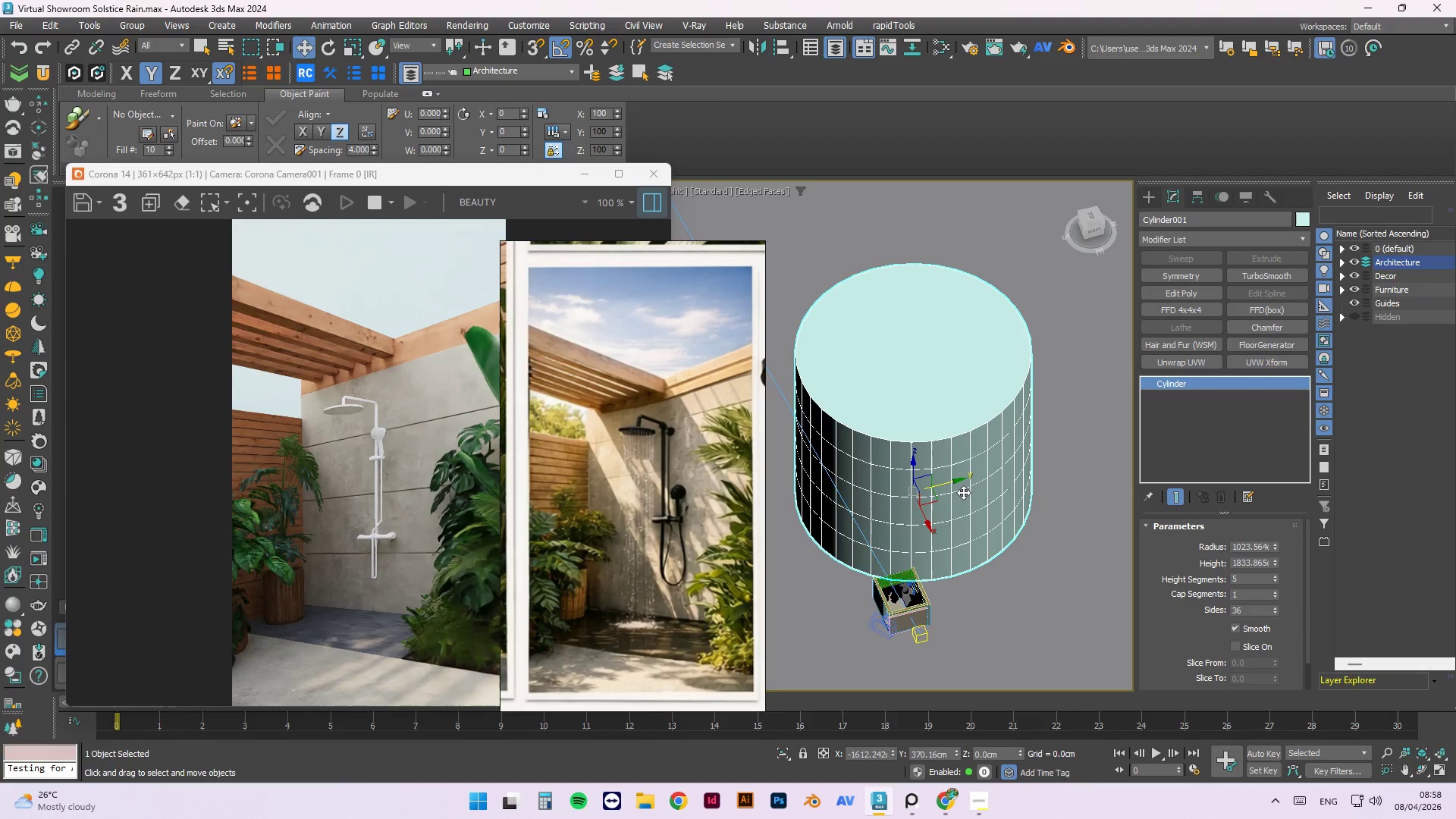 
left_click_drag(start_coordinate=[930, 527], to_coordinate=[918, 510])
 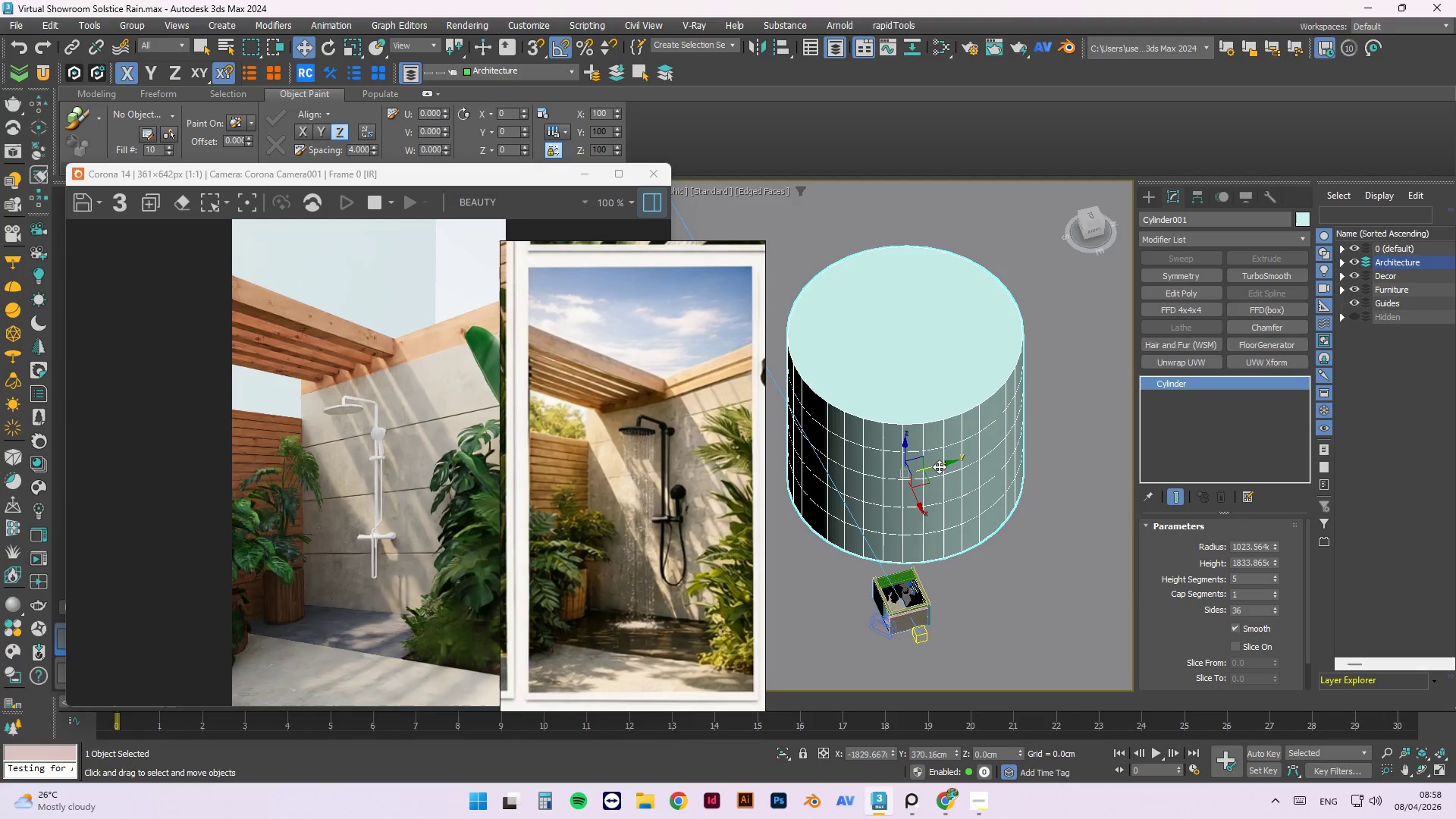 
left_click_drag(start_coordinate=[943, 465], to_coordinate=[1001, 463])
 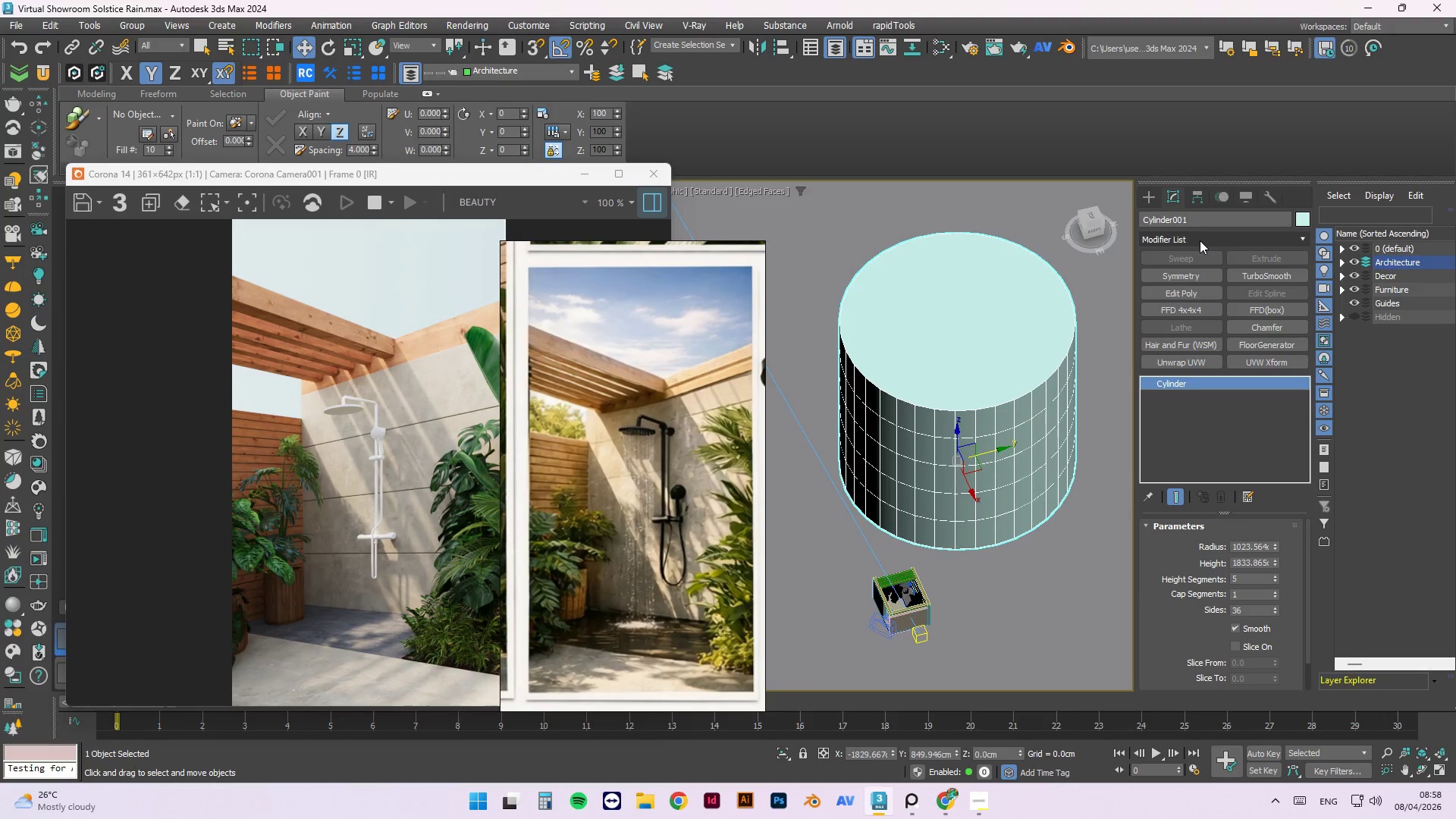 
wait(34.88)
 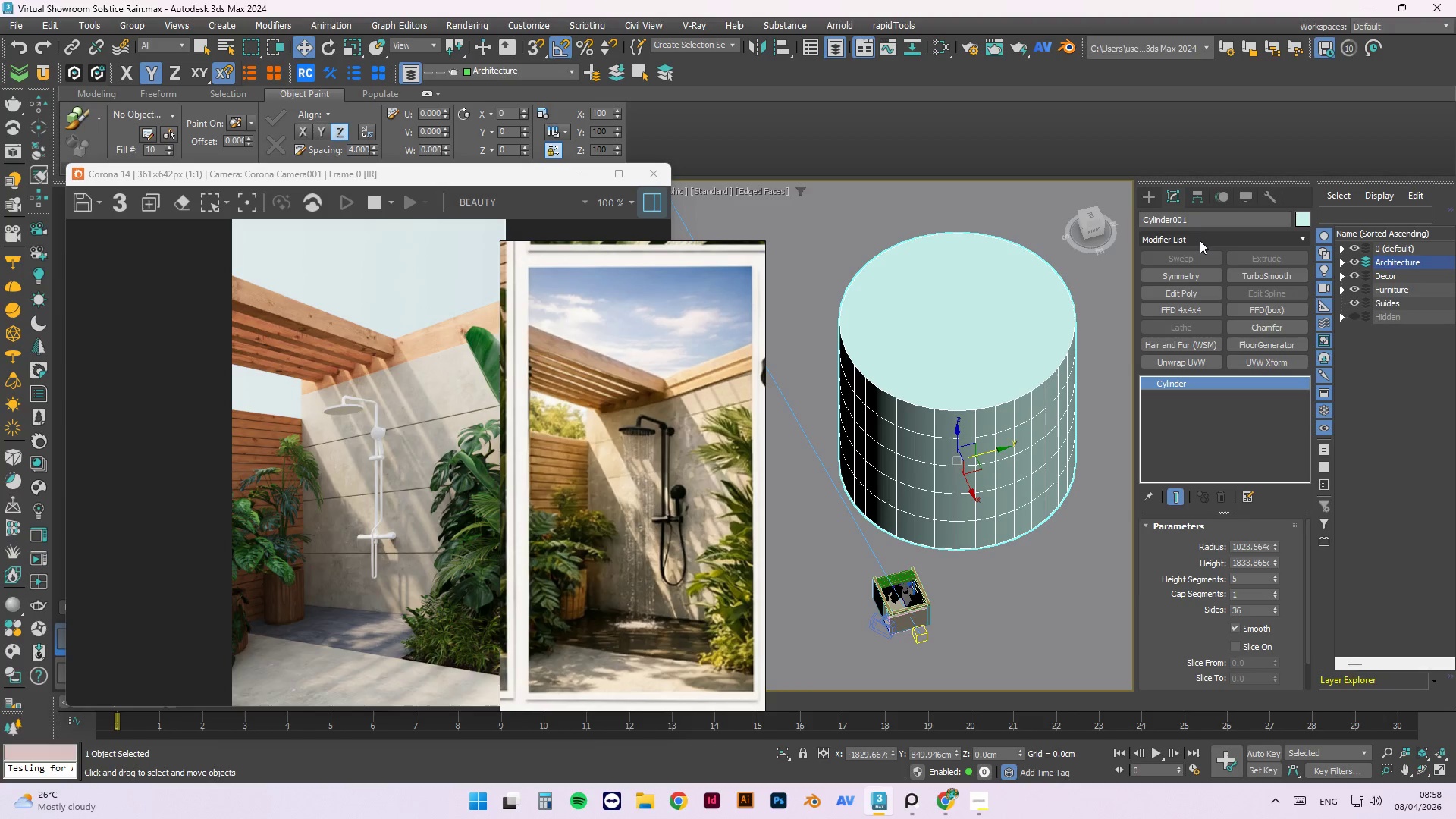 
left_click([1153, 199])
 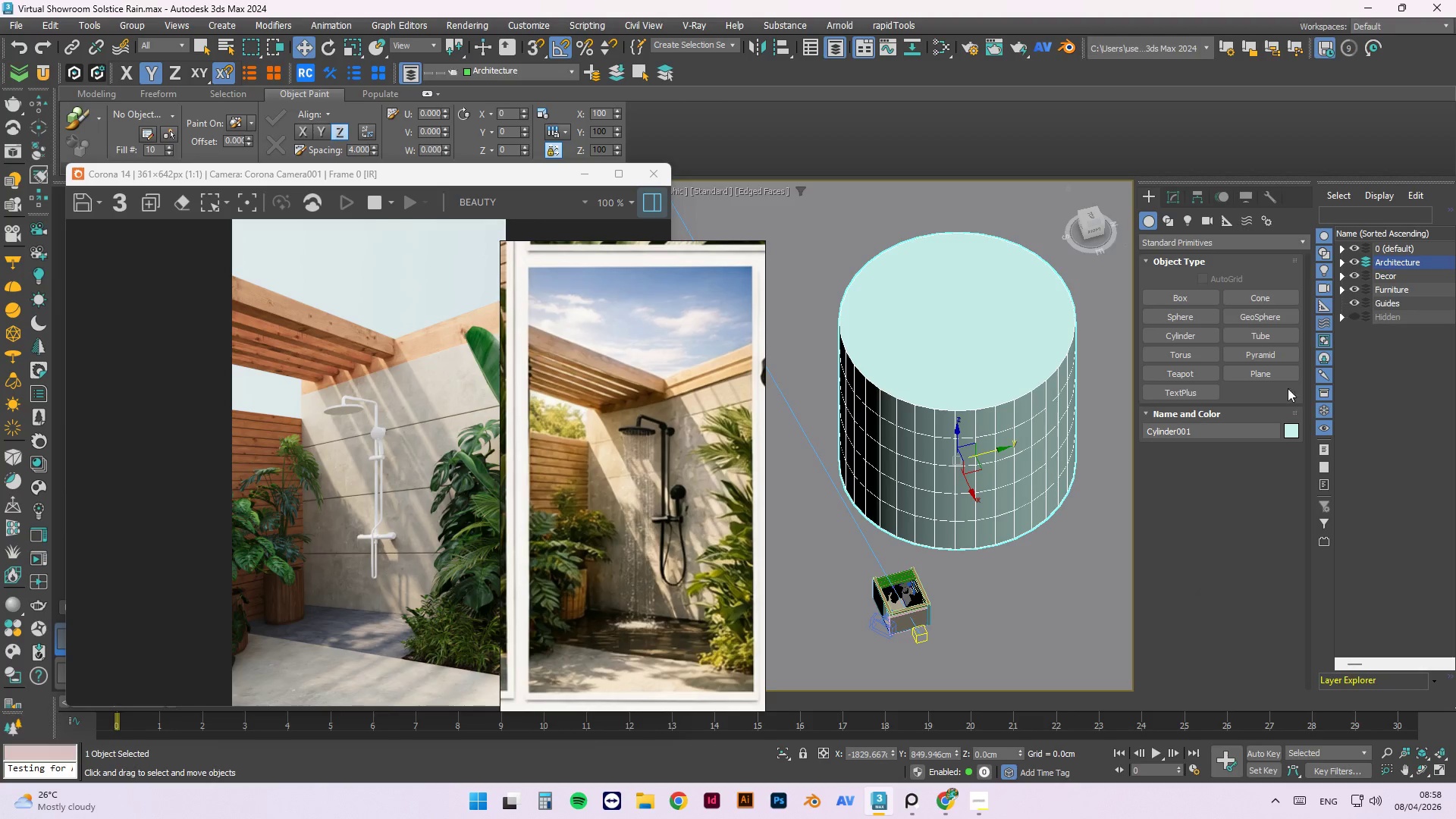 
left_click([1267, 376])
 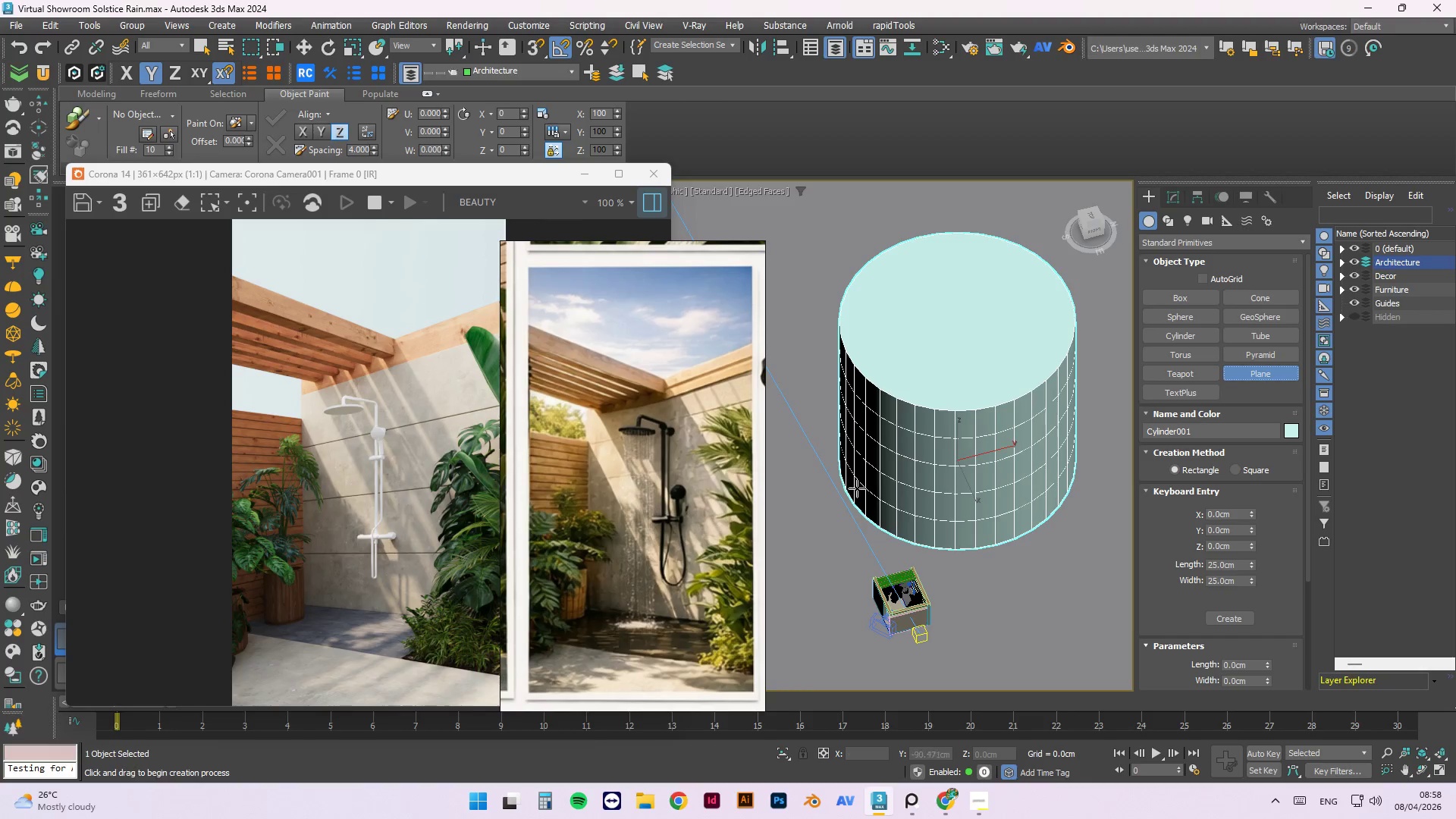 
hold_key(key=AltLeft, duration=1.23)
 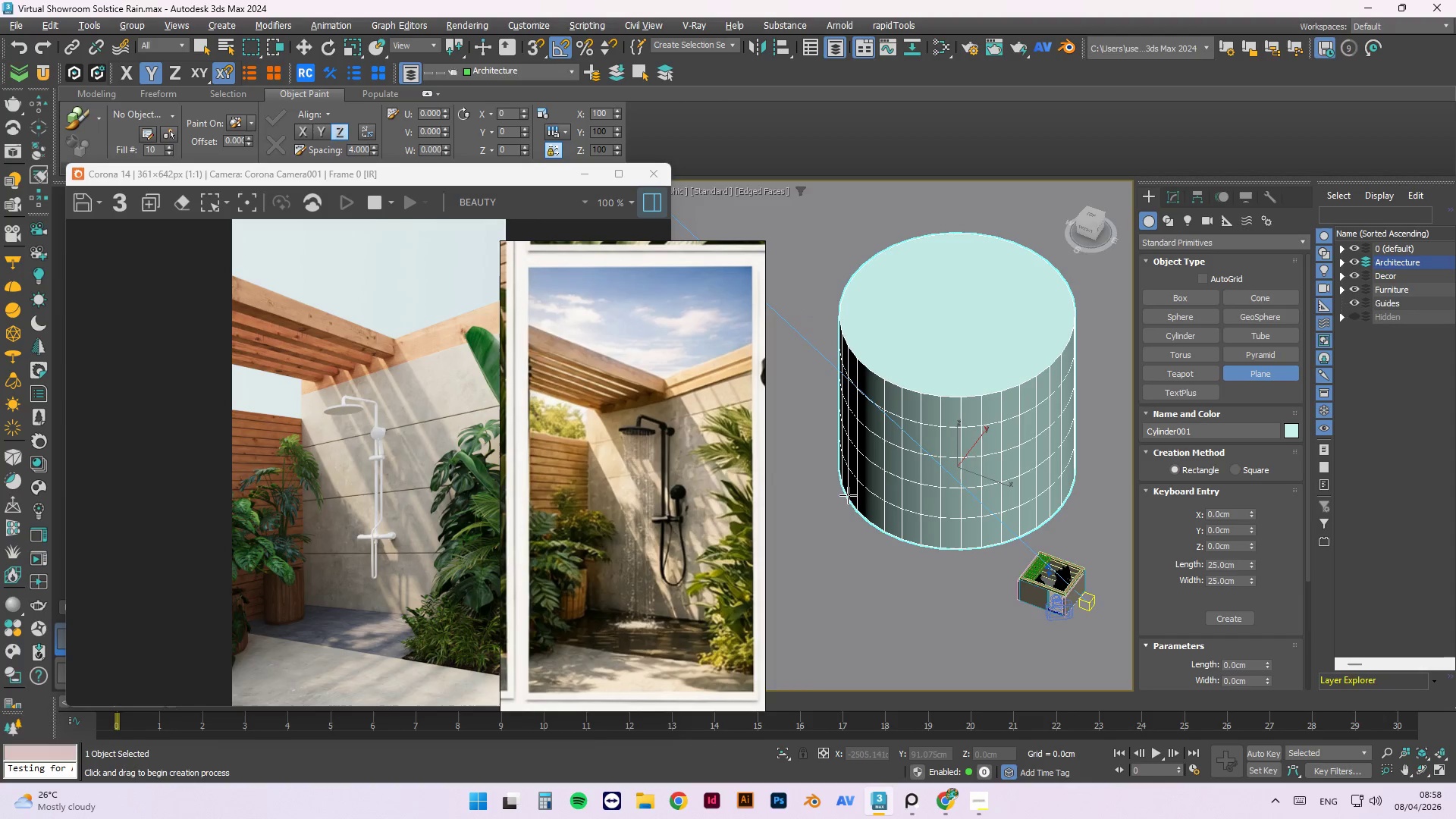 
key(S)
 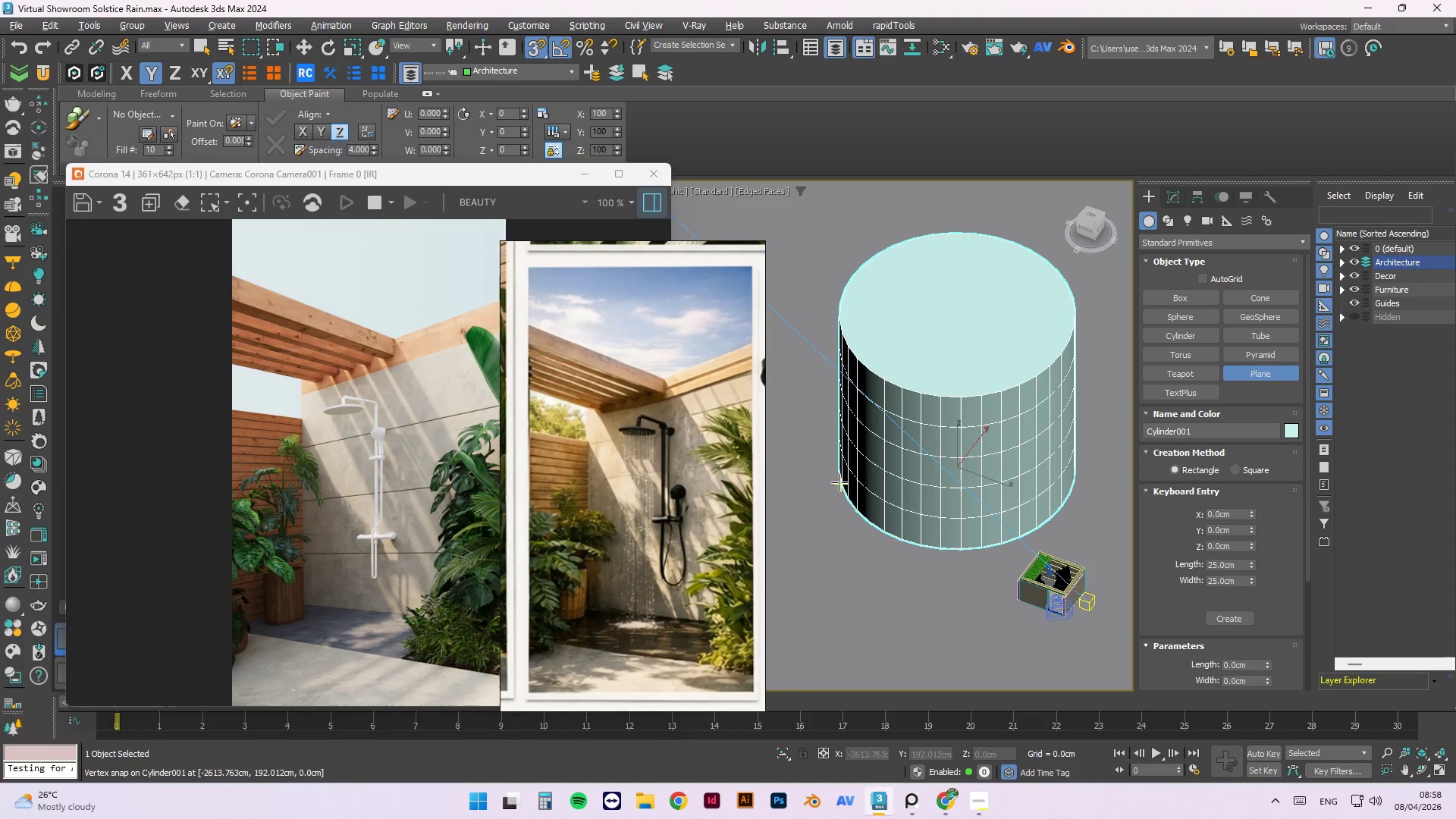 
left_click_drag(start_coordinate=[839, 482], to_coordinate=[1075, 449])
 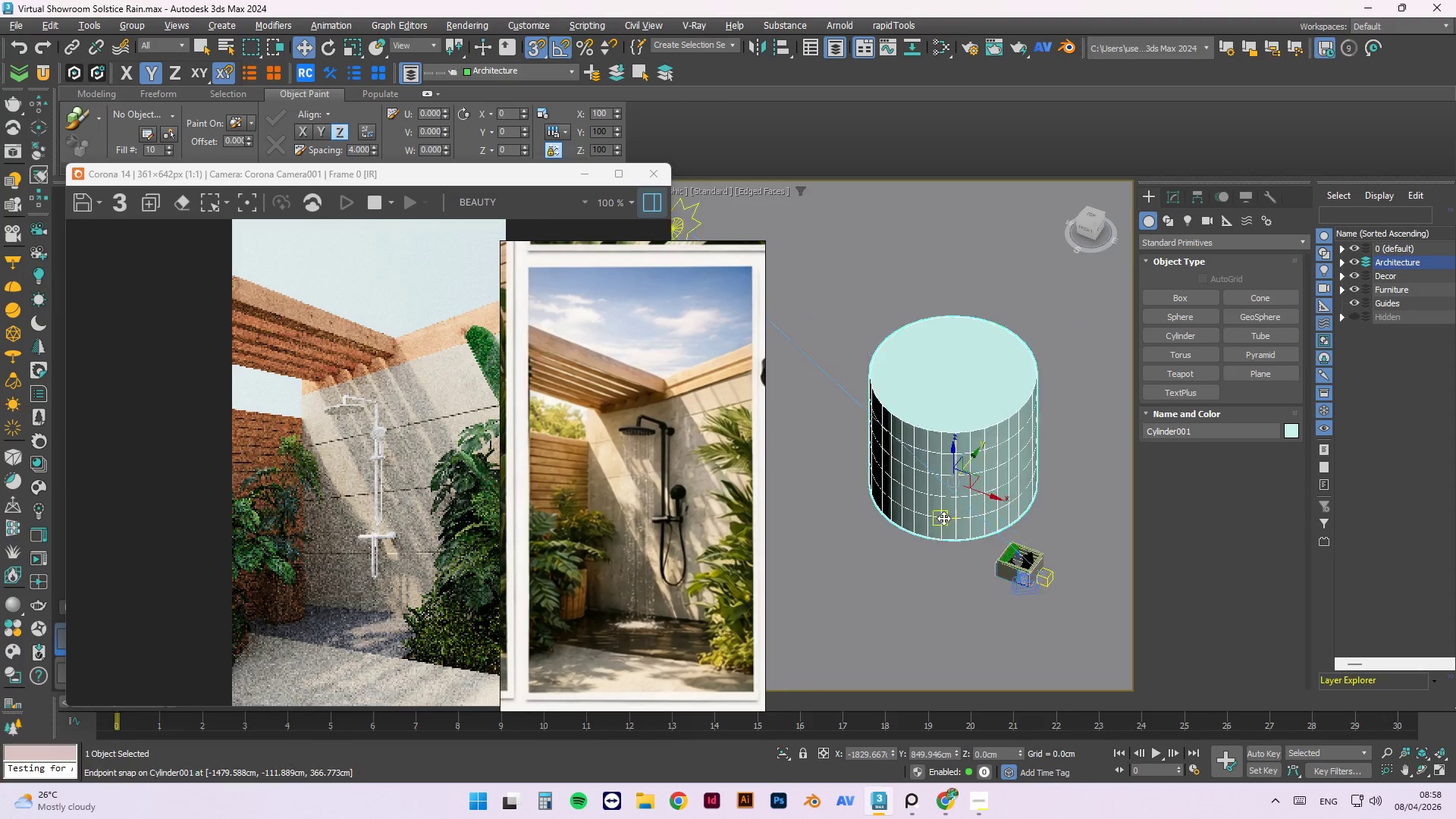 
key(Escape)
 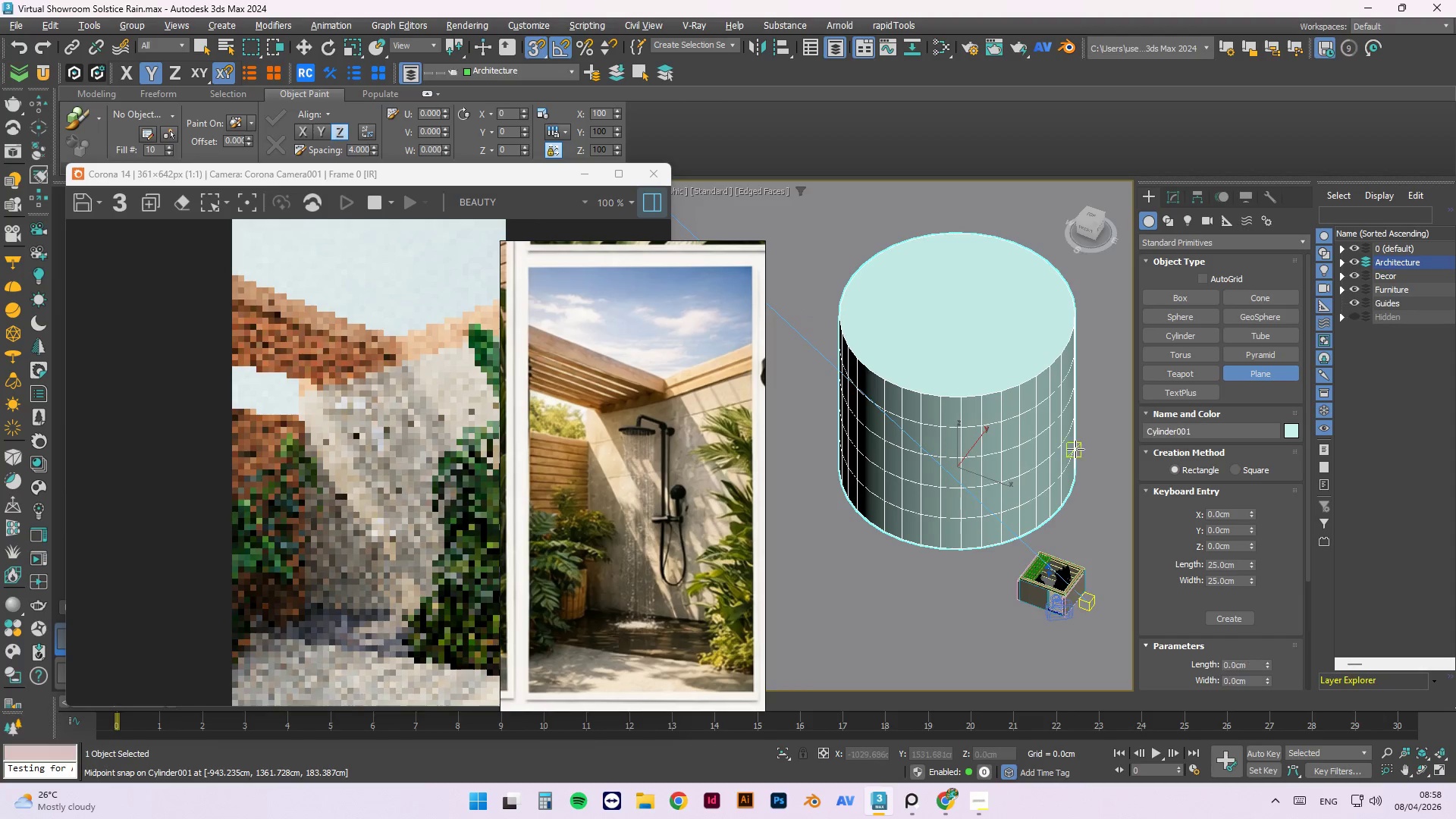 
key(Escape)
 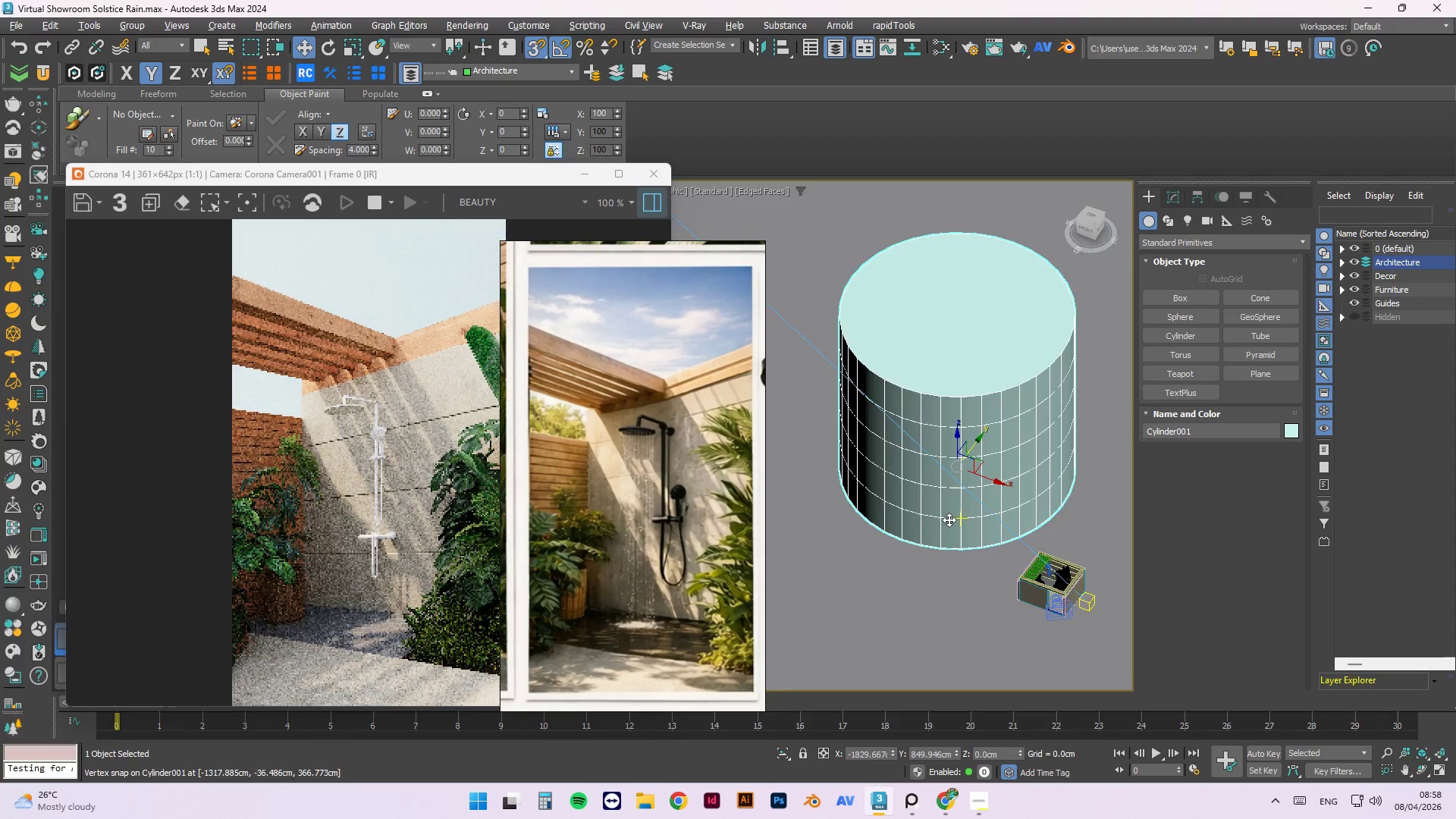 
hold_key(key=AltLeft, duration=0.77)
 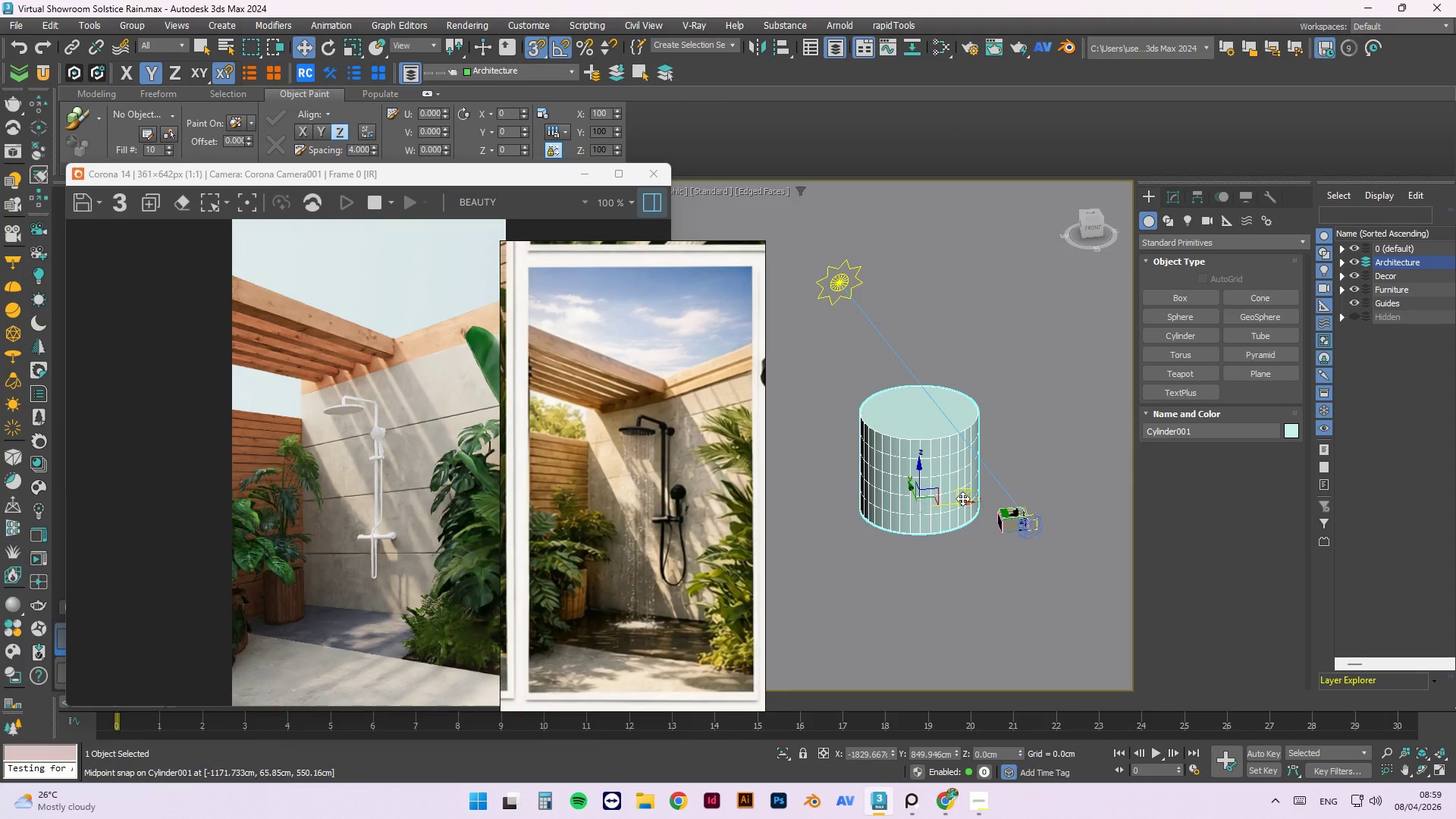 
scroll: coordinate [943, 518], scroll_direction: down, amount: 2.0
 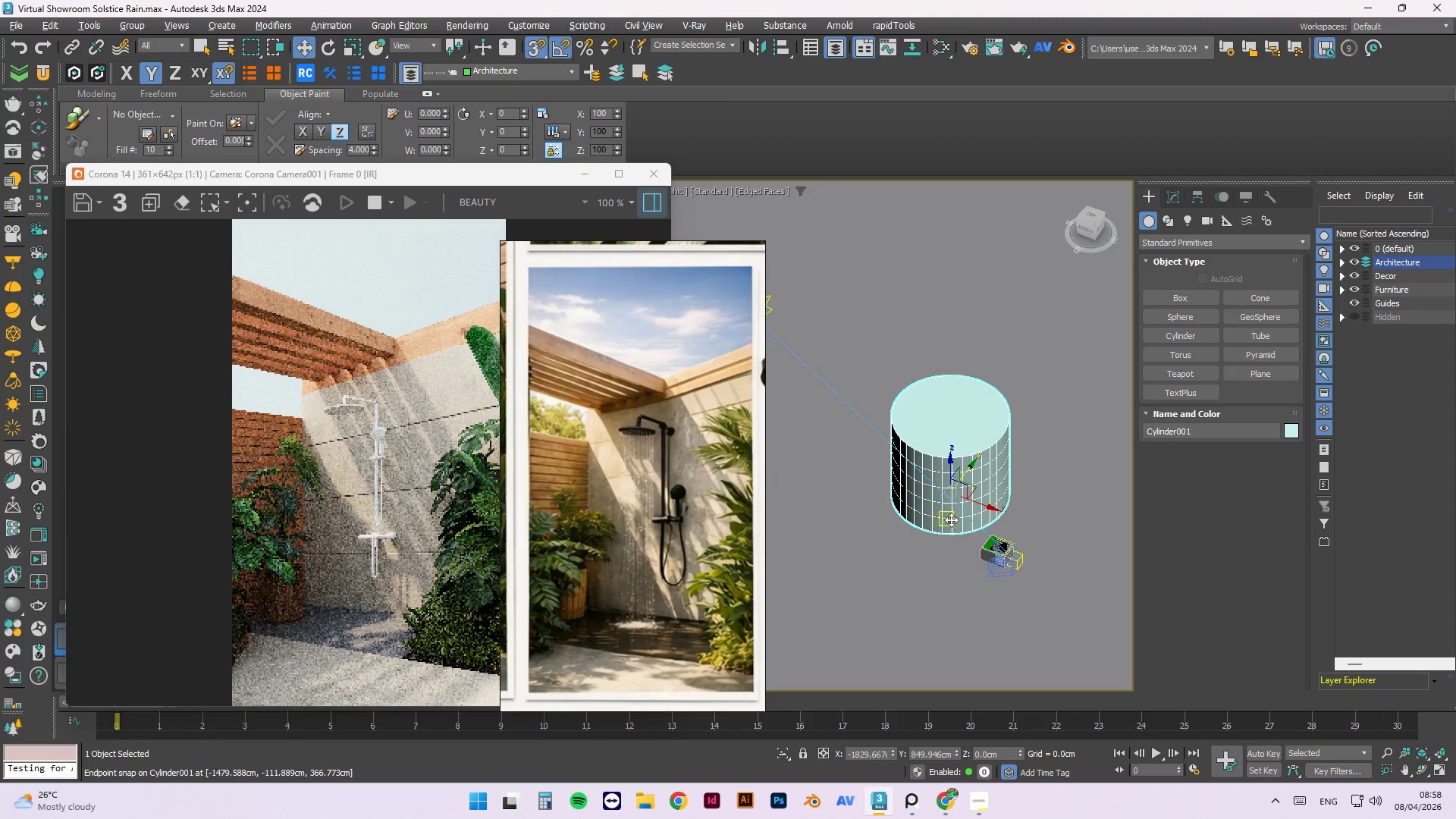 
key(Escape)
 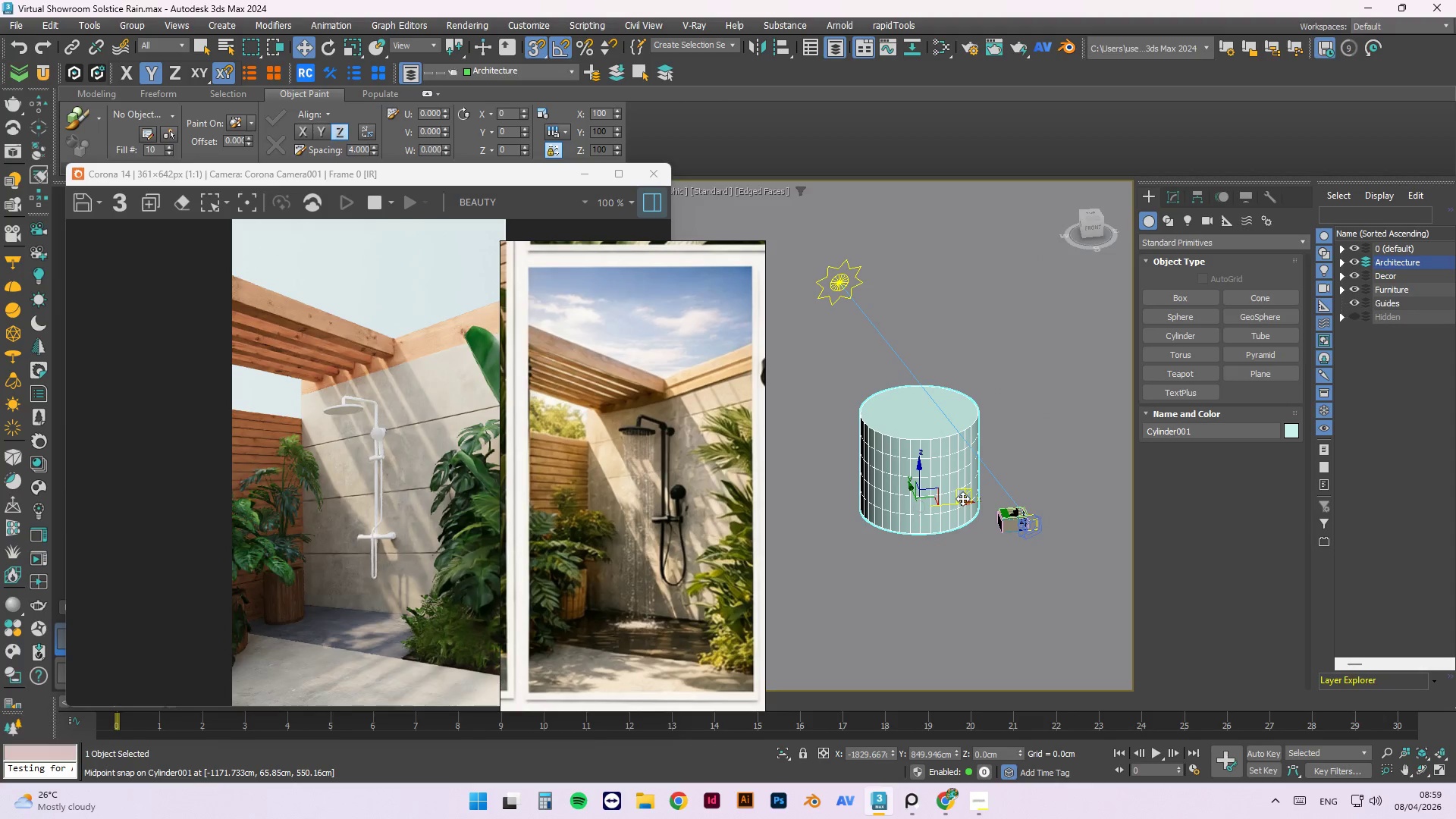 
key(Escape)
 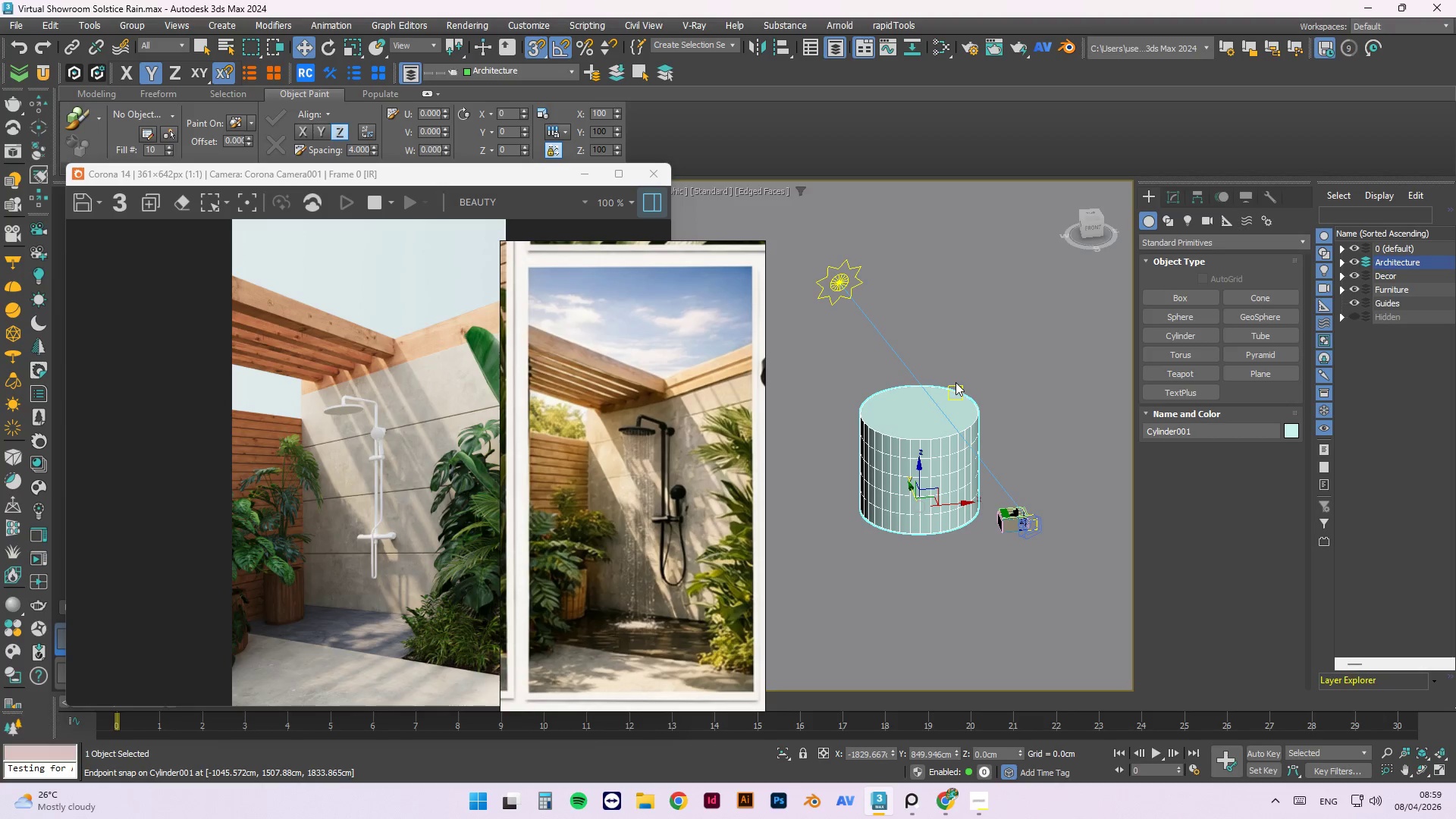 
wait(20.44)
 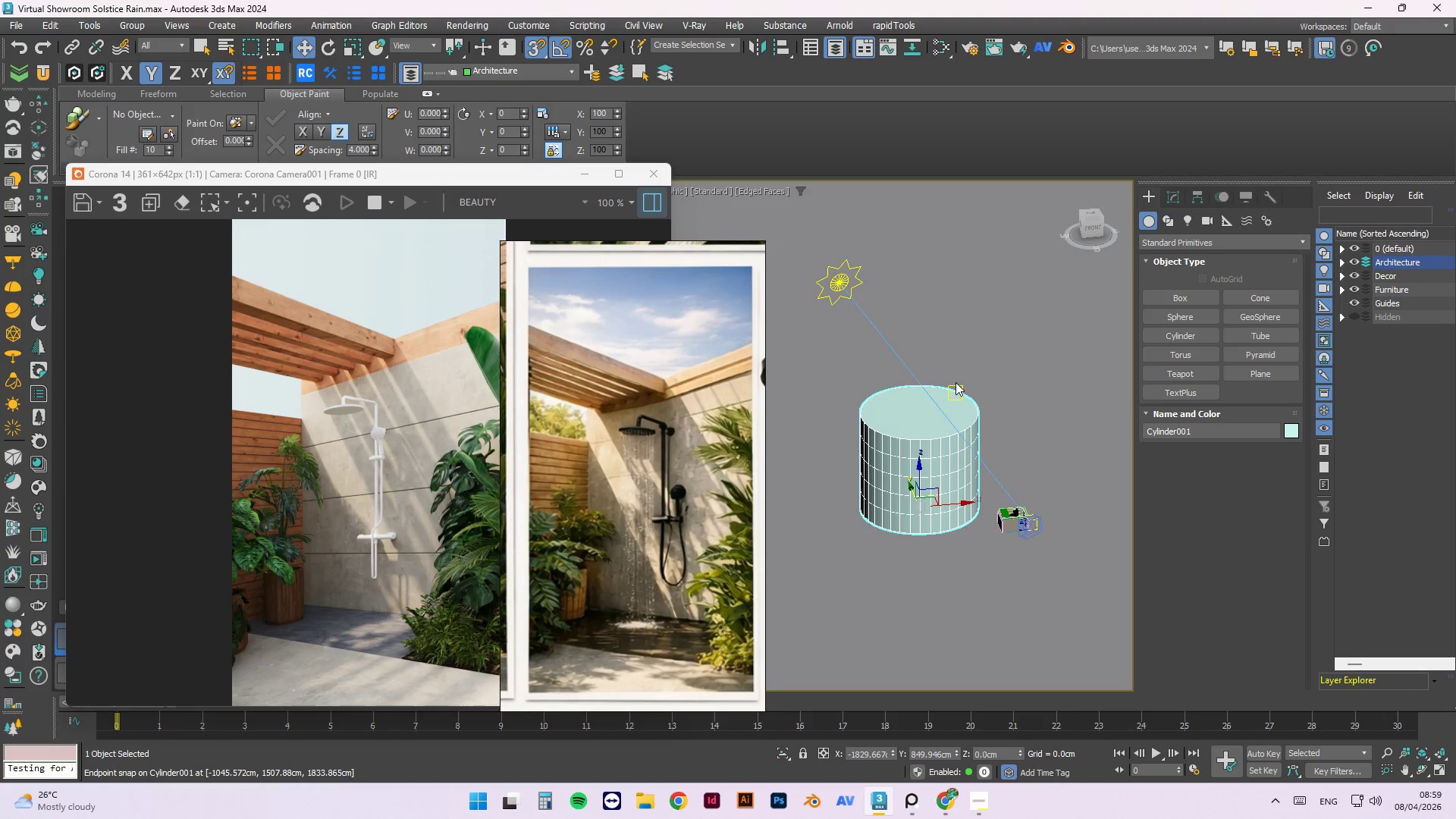 
left_click([1031, 363])
 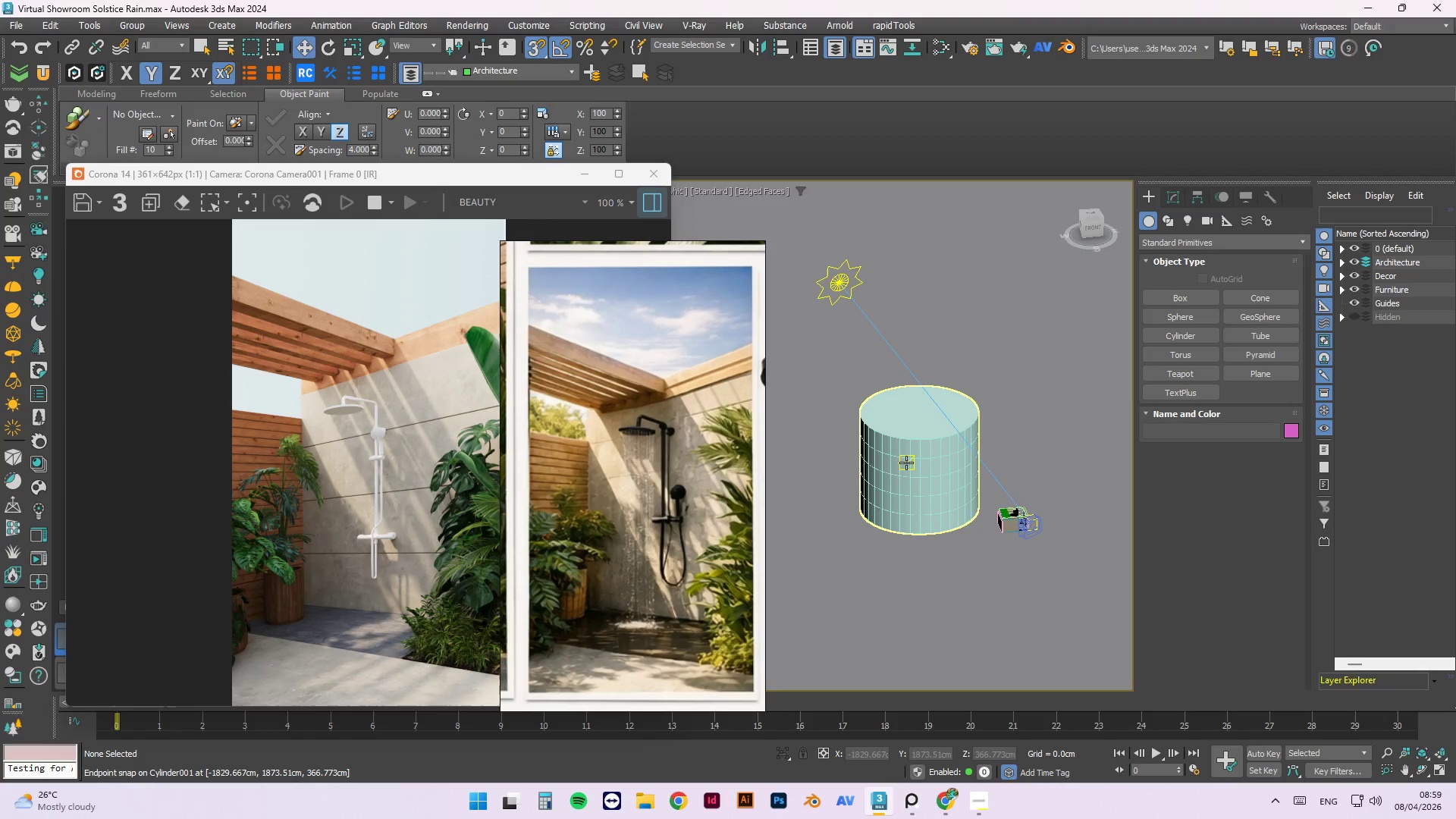 
wait(6.38)
 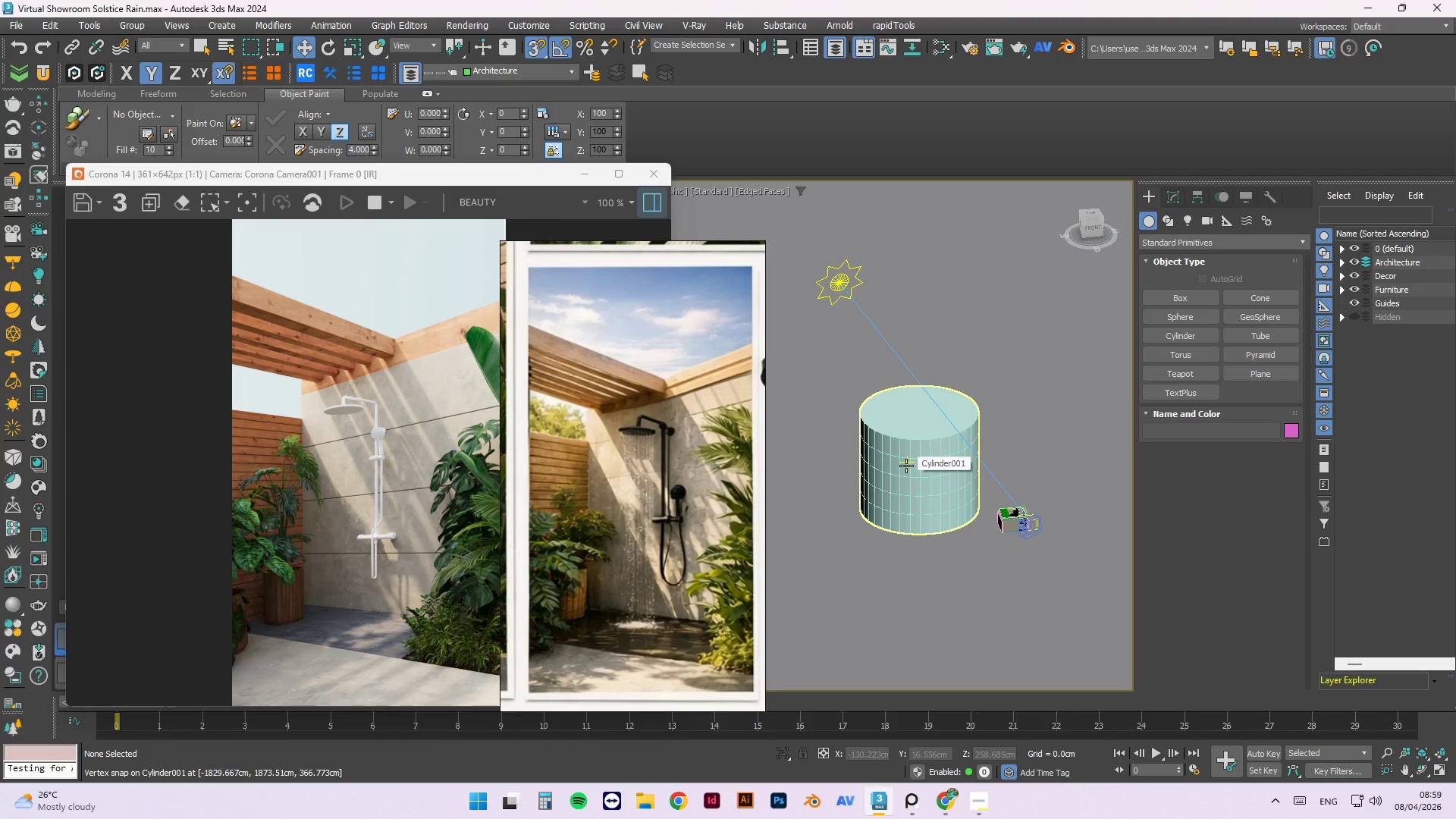 
left_click([906, 463])
 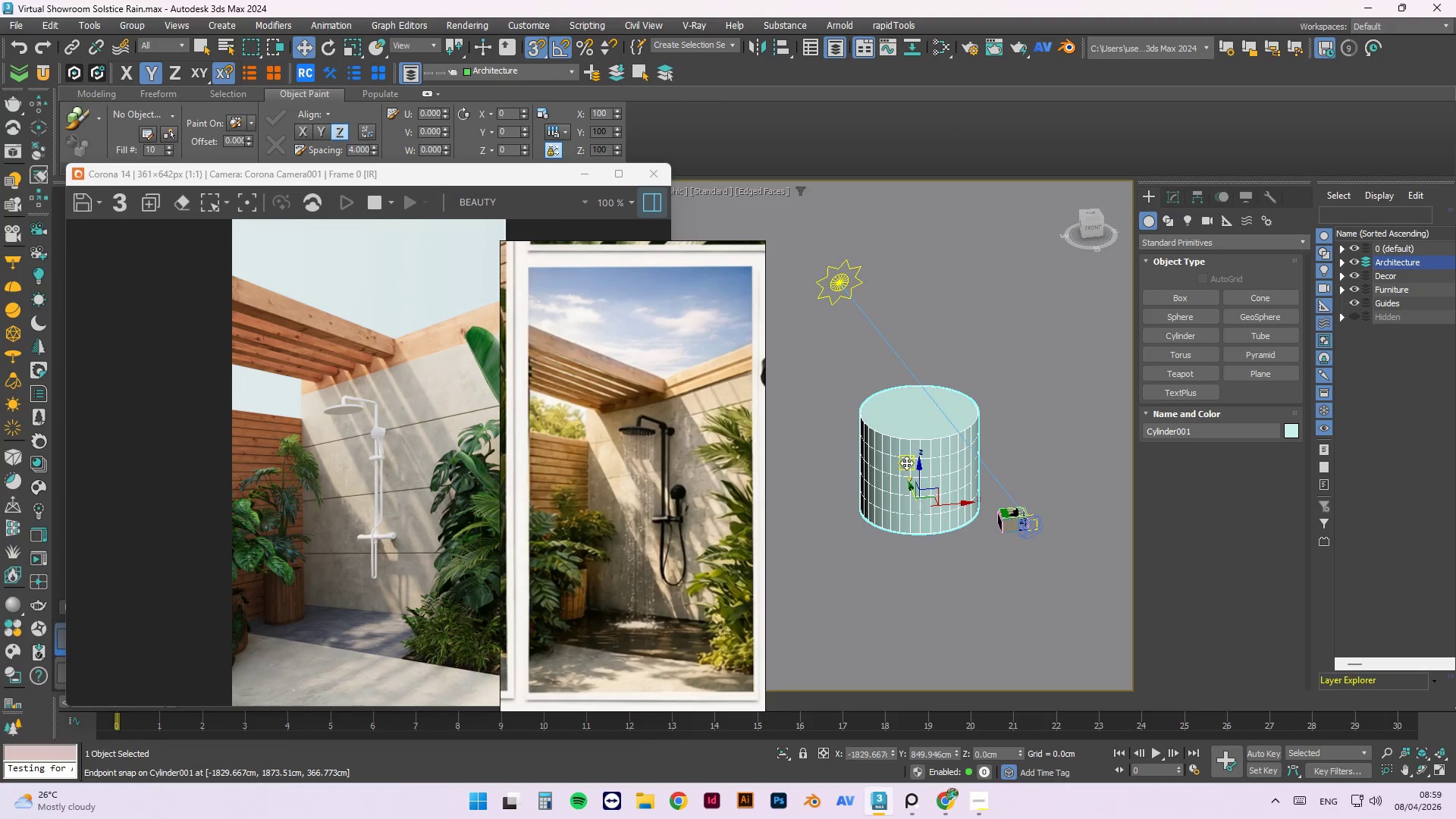 
key(Delete)
 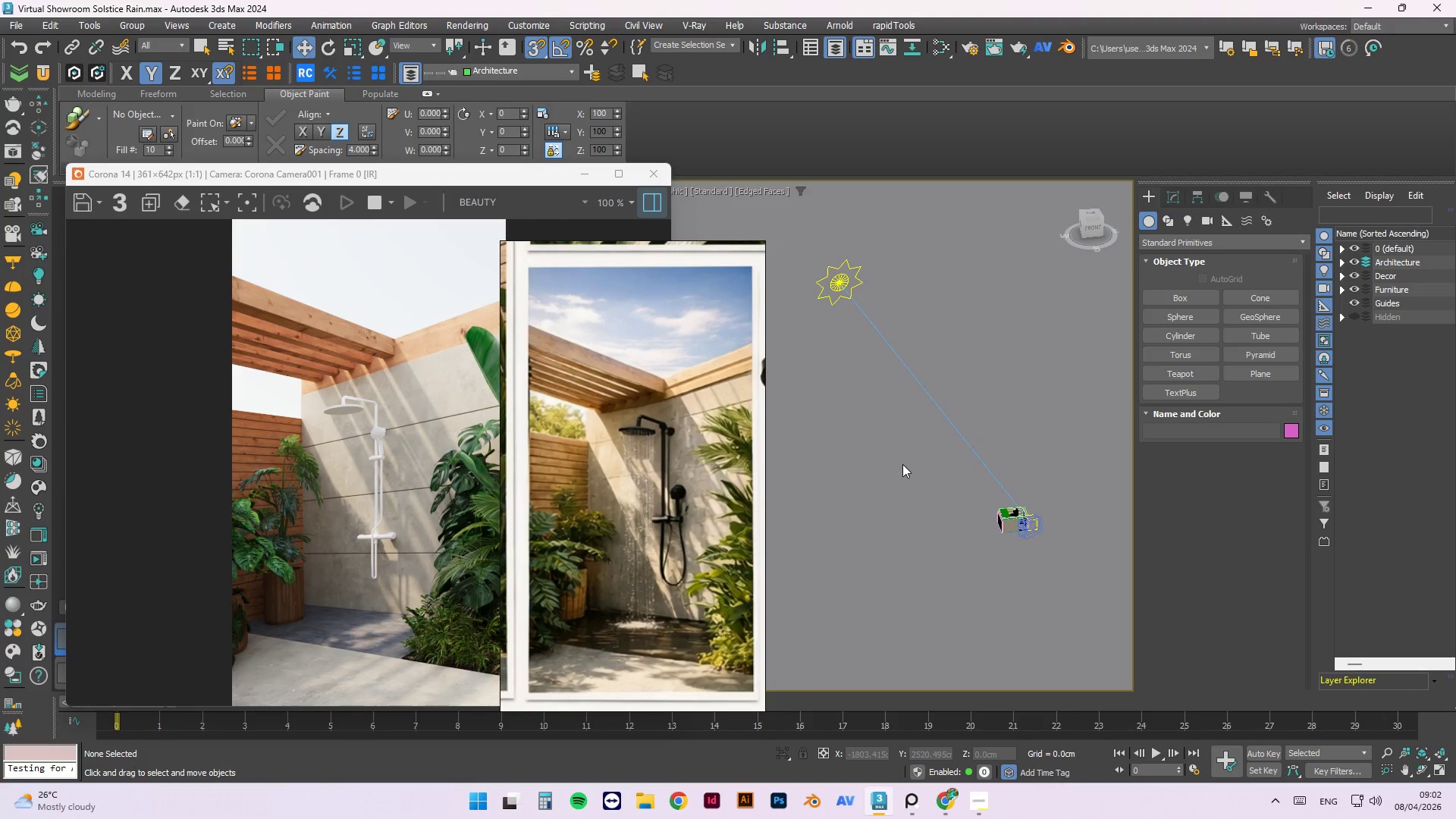 
wait(202.47)
 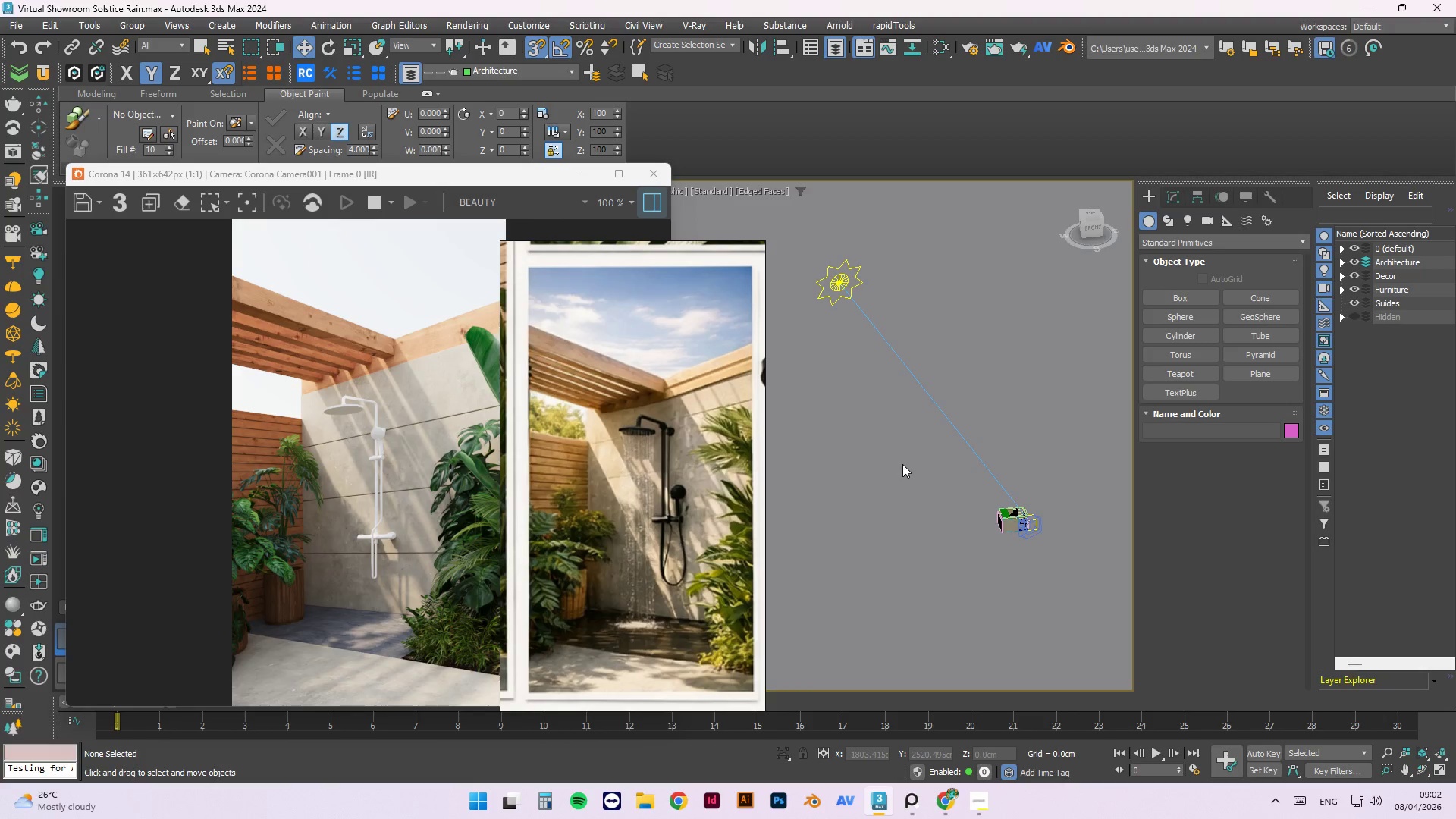 
left_click([990, 807])